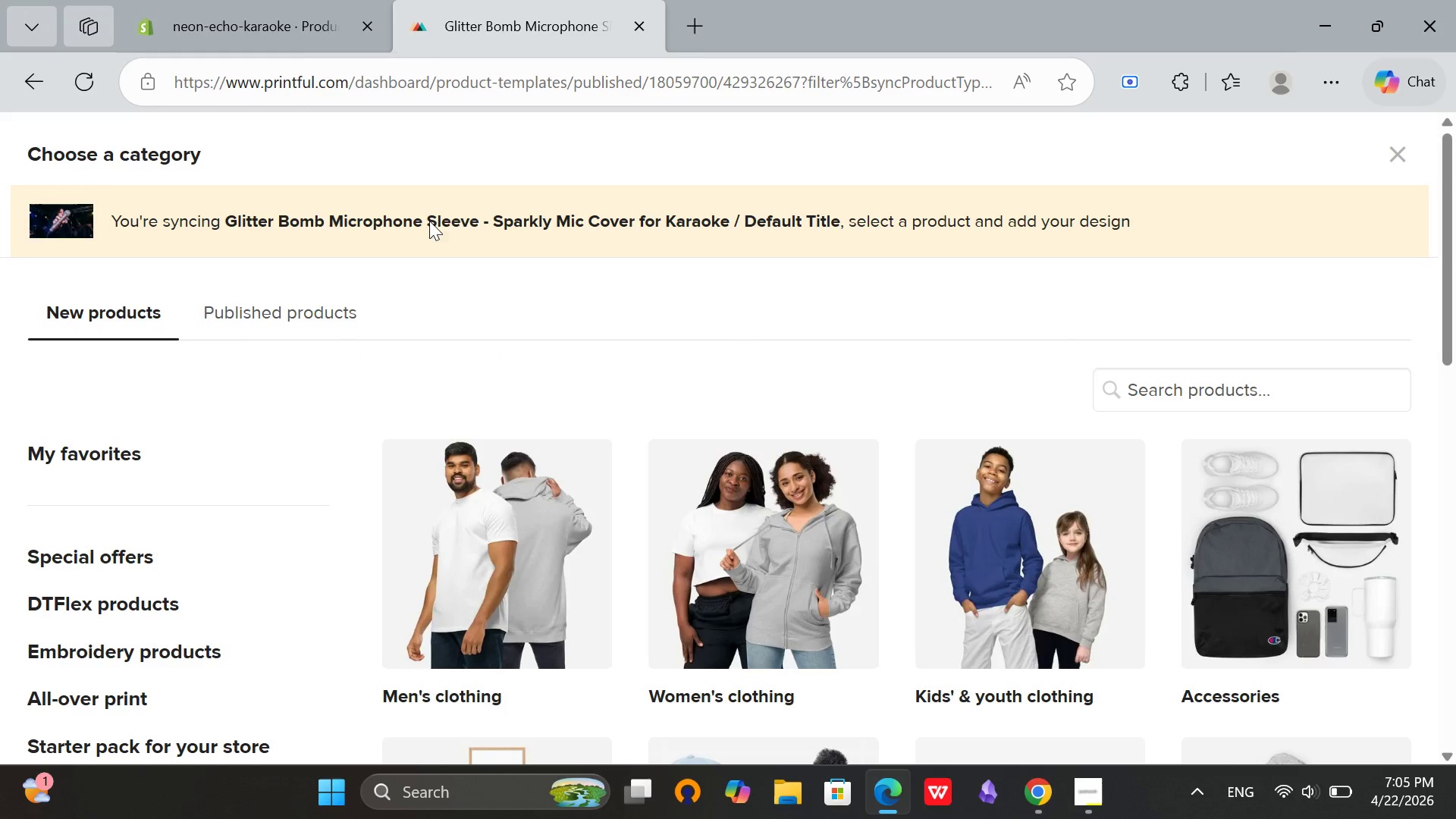 
scroll: coordinate [389, 235], scroll_direction: up, amount: 2.0
 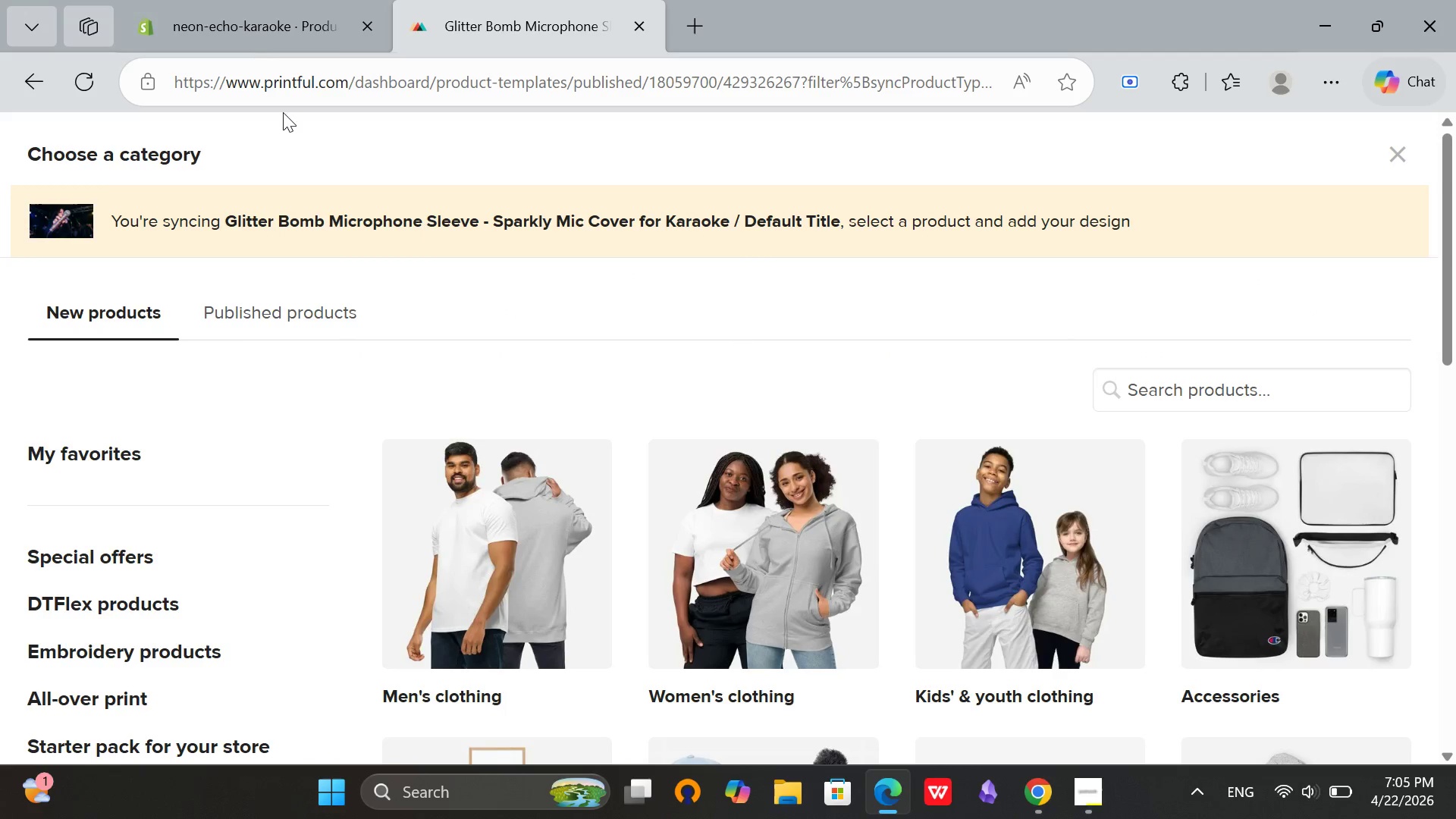 
left_click([253, 37])
 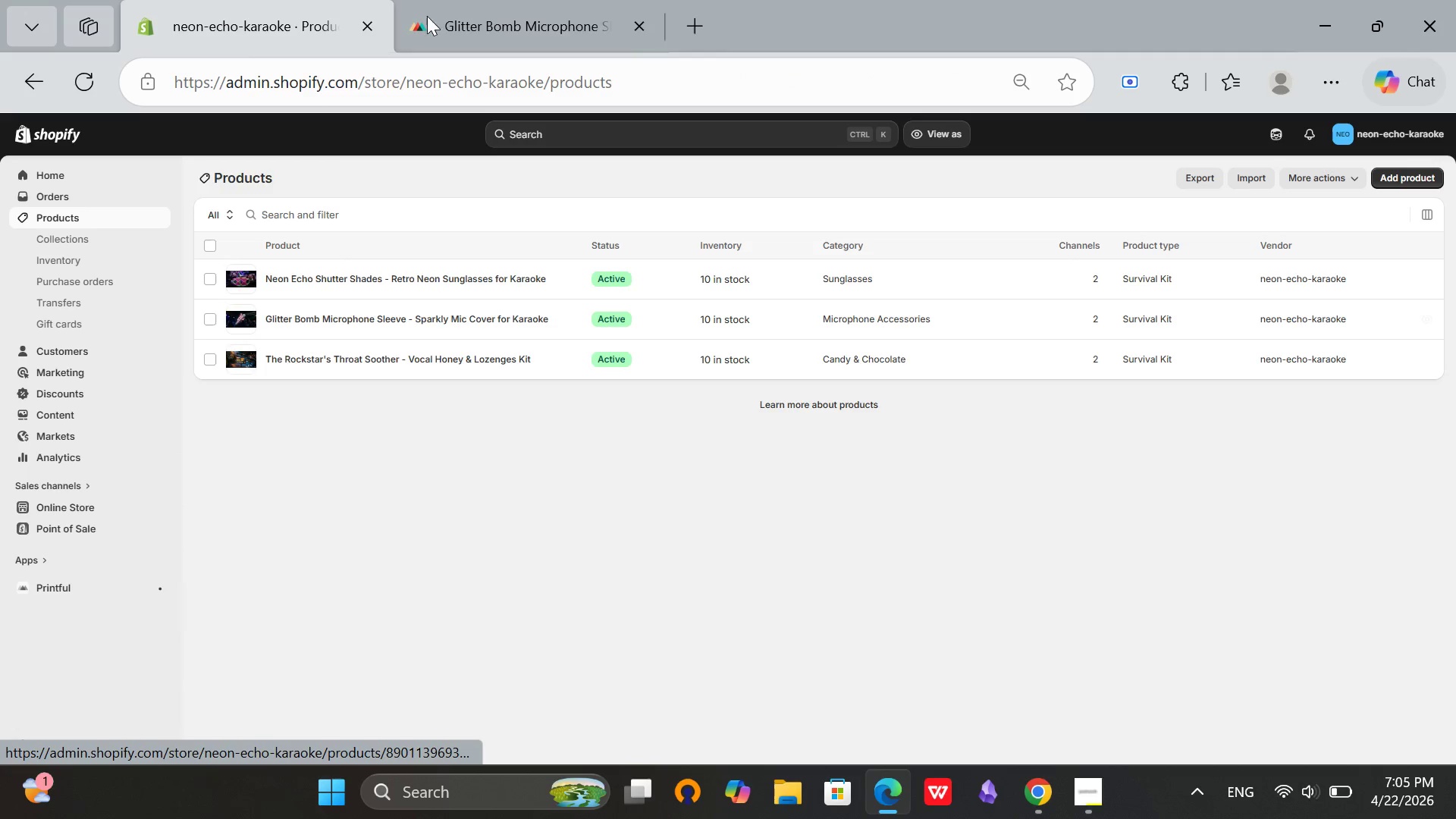 
left_click([476, 0])
 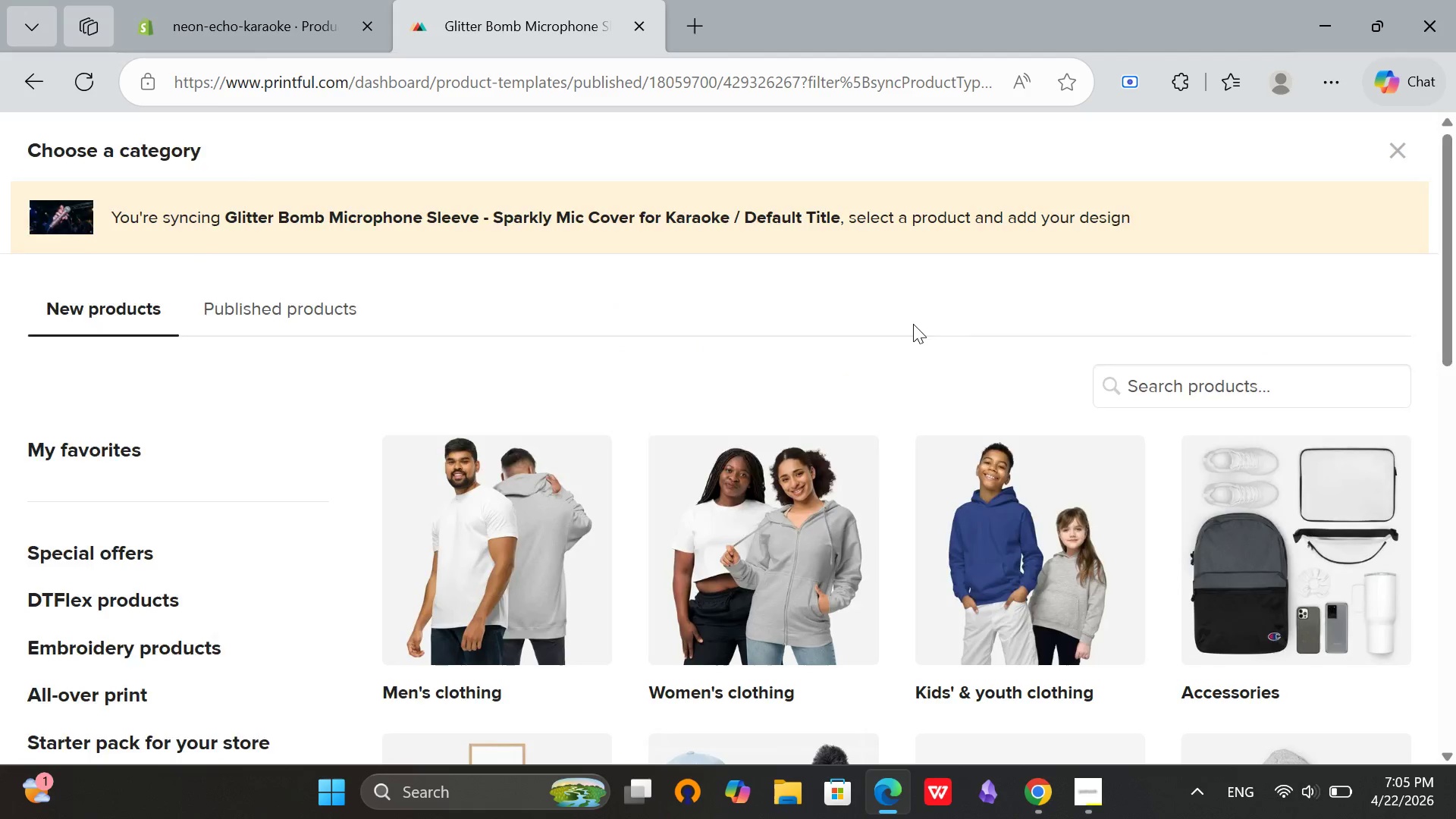 
scroll: coordinate [113, 583], scroll_direction: down, amount: 6.0
 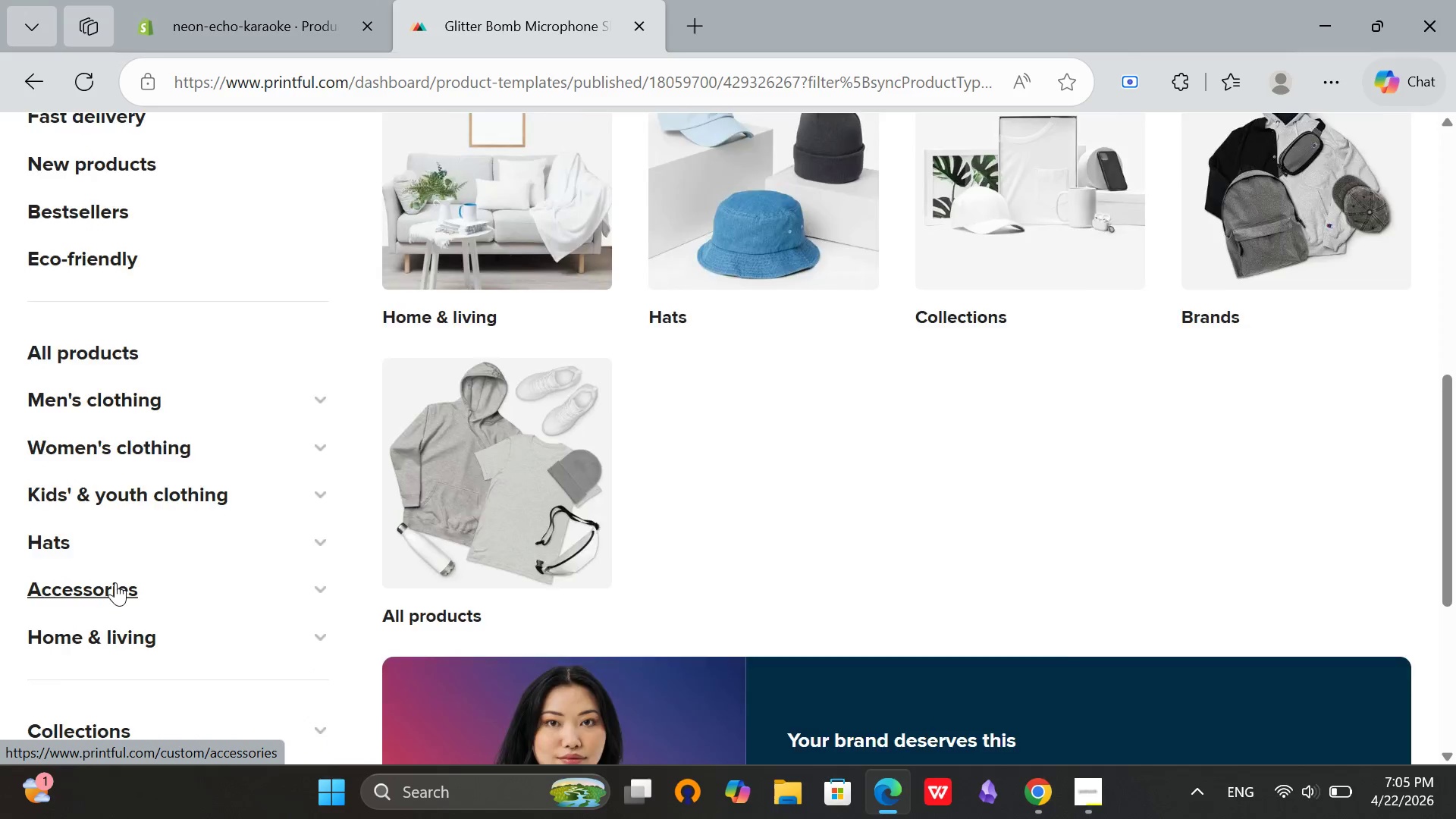 
scroll: coordinate [133, 583], scroll_direction: up, amount: 13.0
 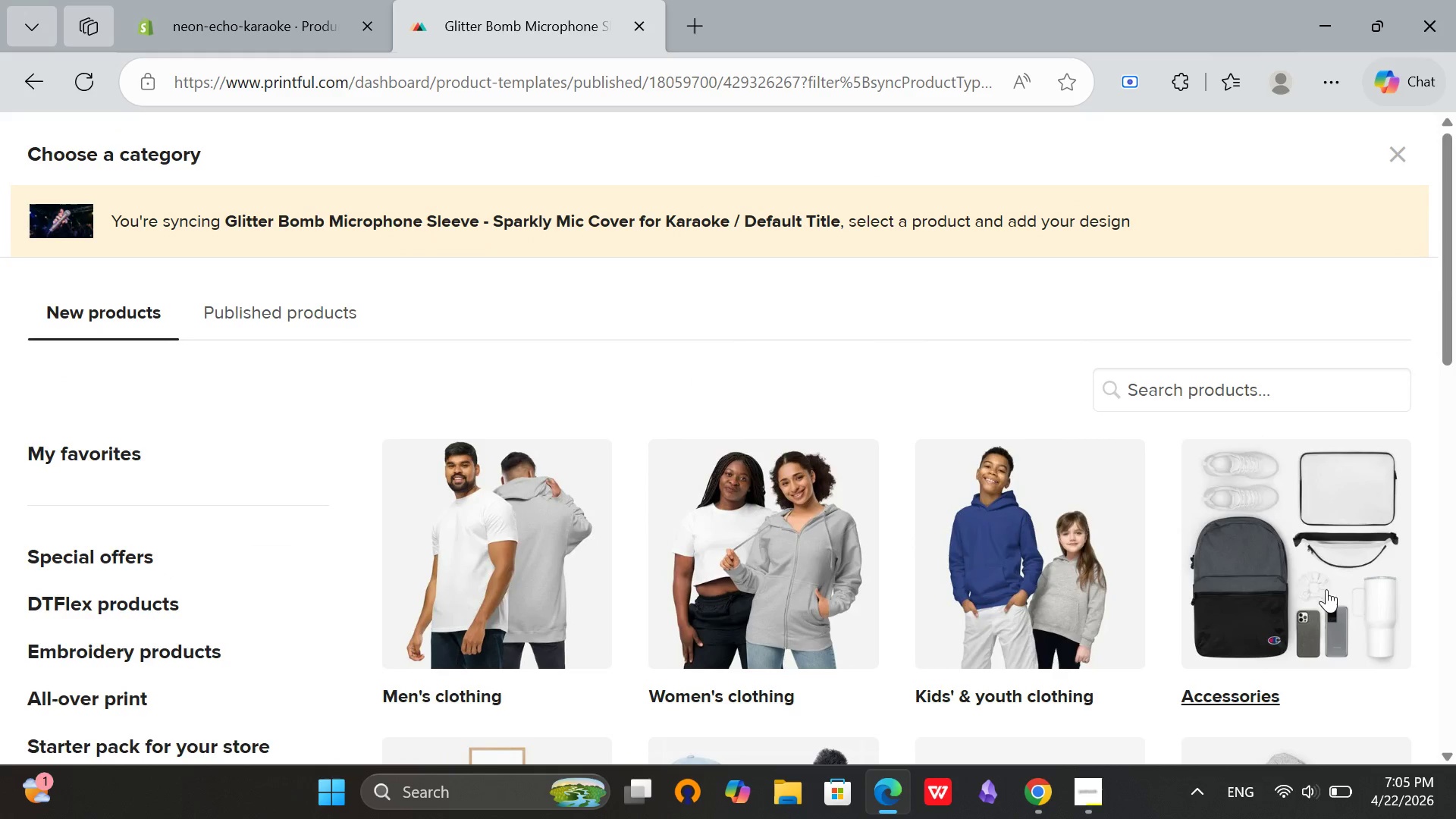 
left_click([1287, 519])
 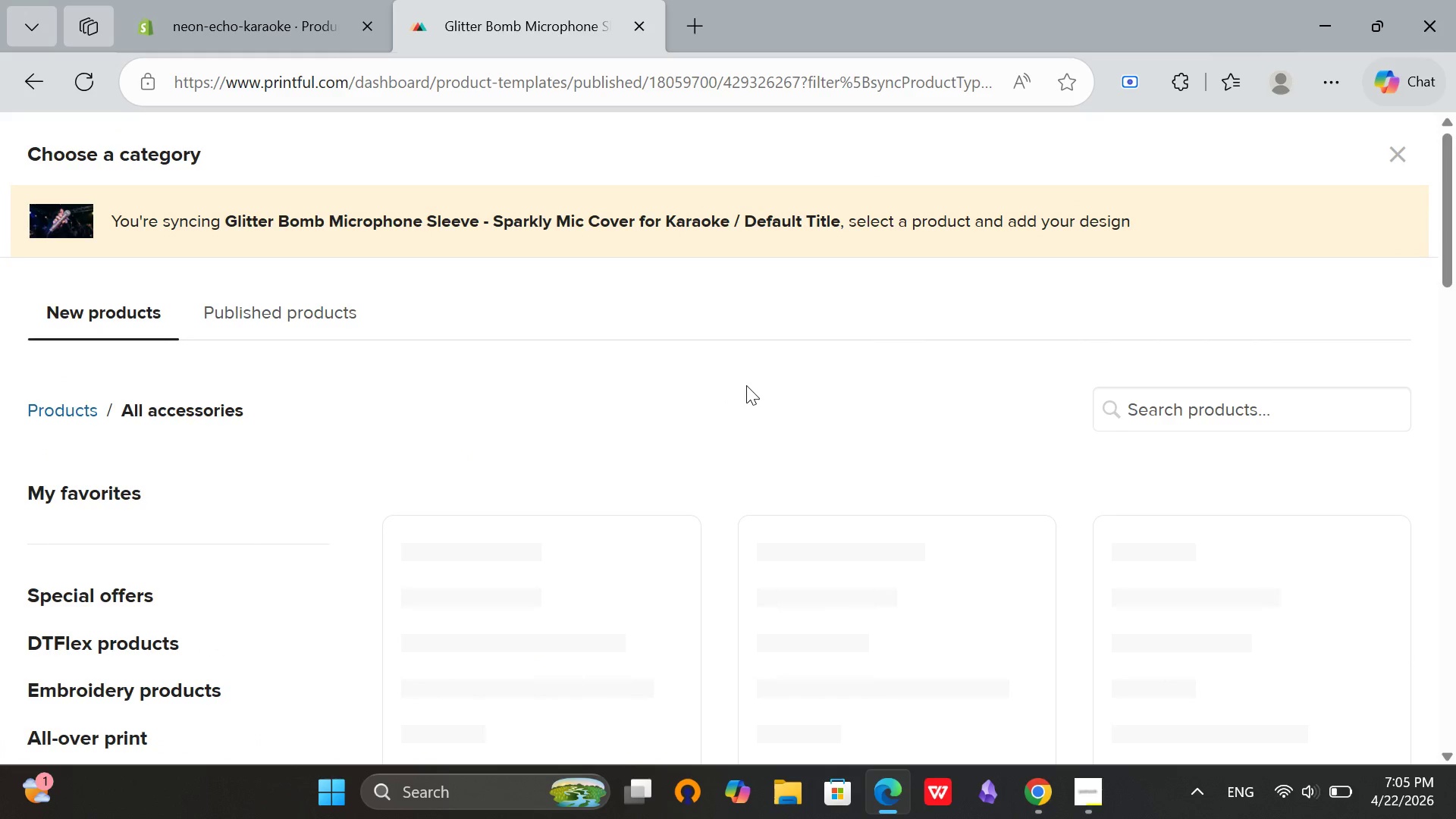 
scroll: coordinate [843, 477], scroll_direction: down, amount: 3.0
 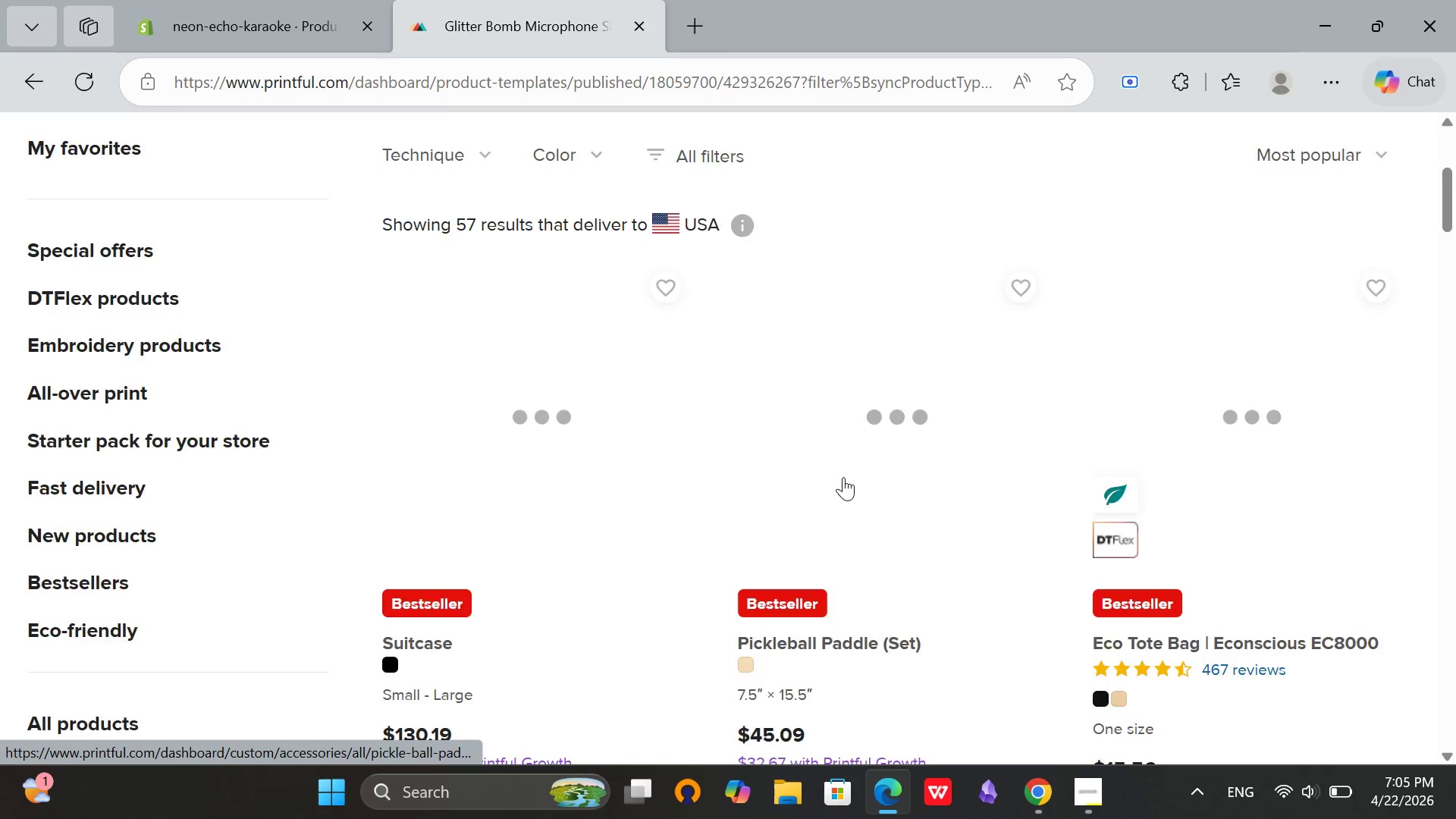 
scroll: coordinate [843, 477], scroll_direction: up, amount: 4.0
 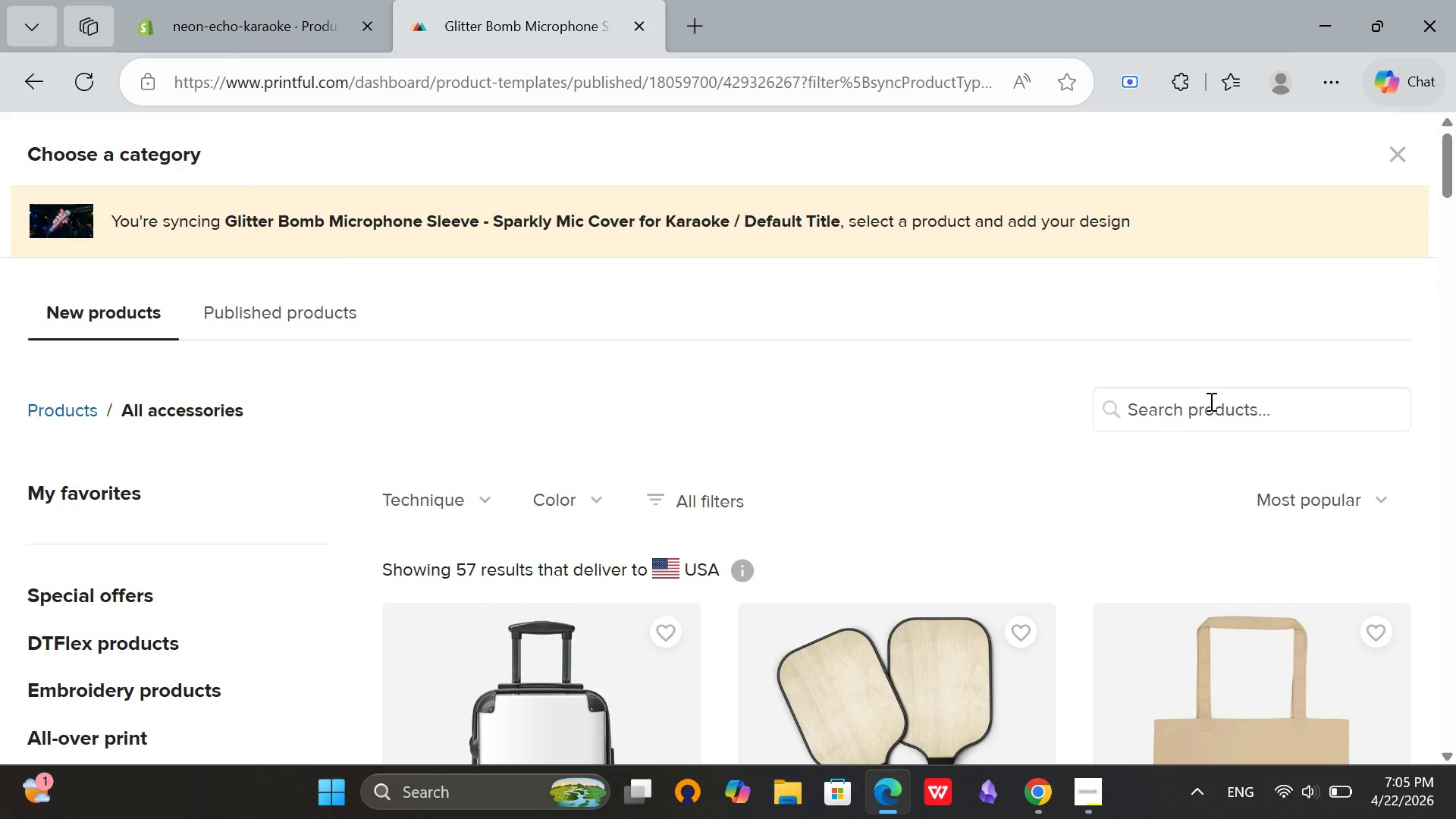 
left_click([1210, 400])
 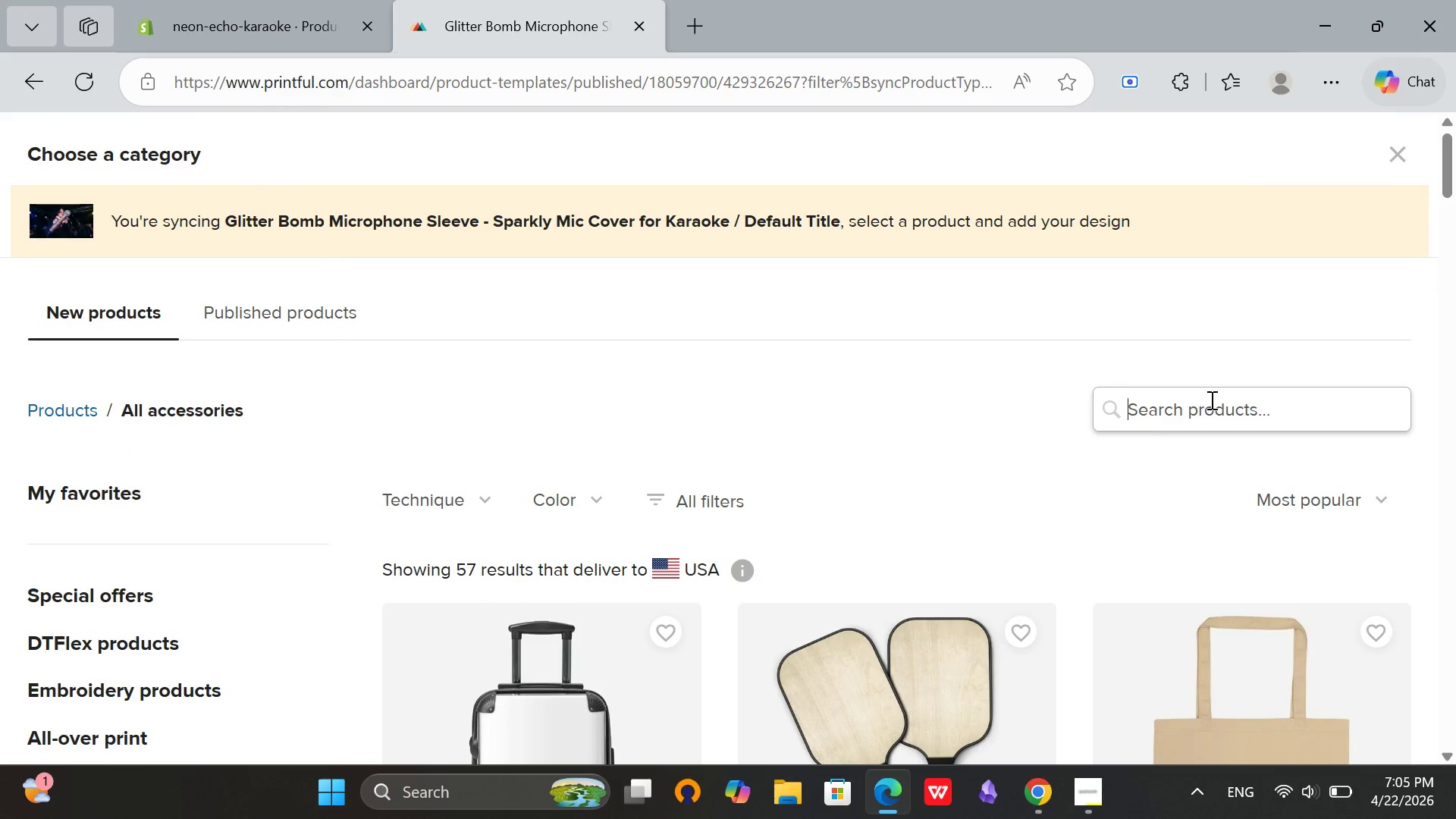 
type(microphone )
 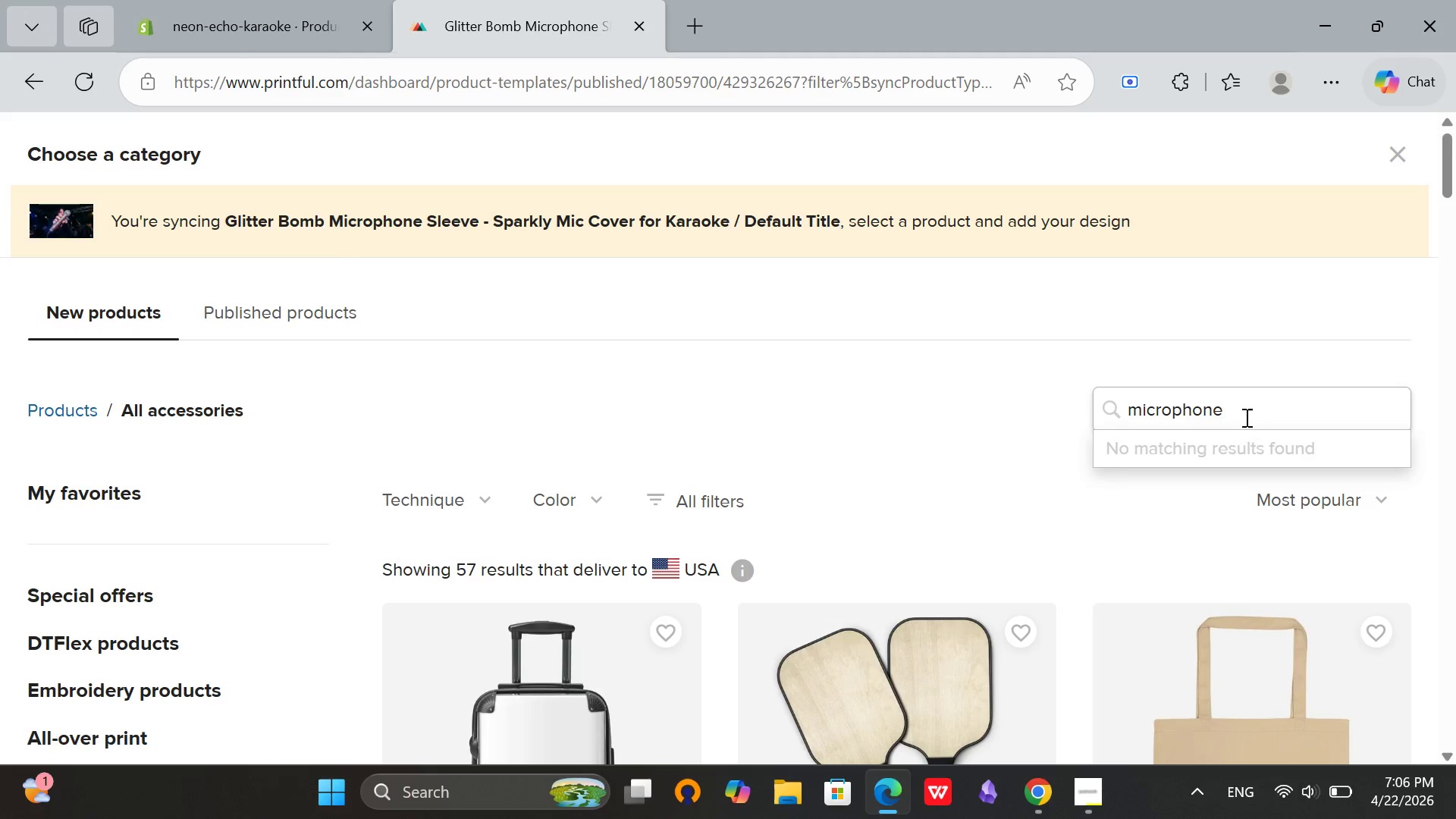 
hold_key(key=Backspace, duration=1.27)
 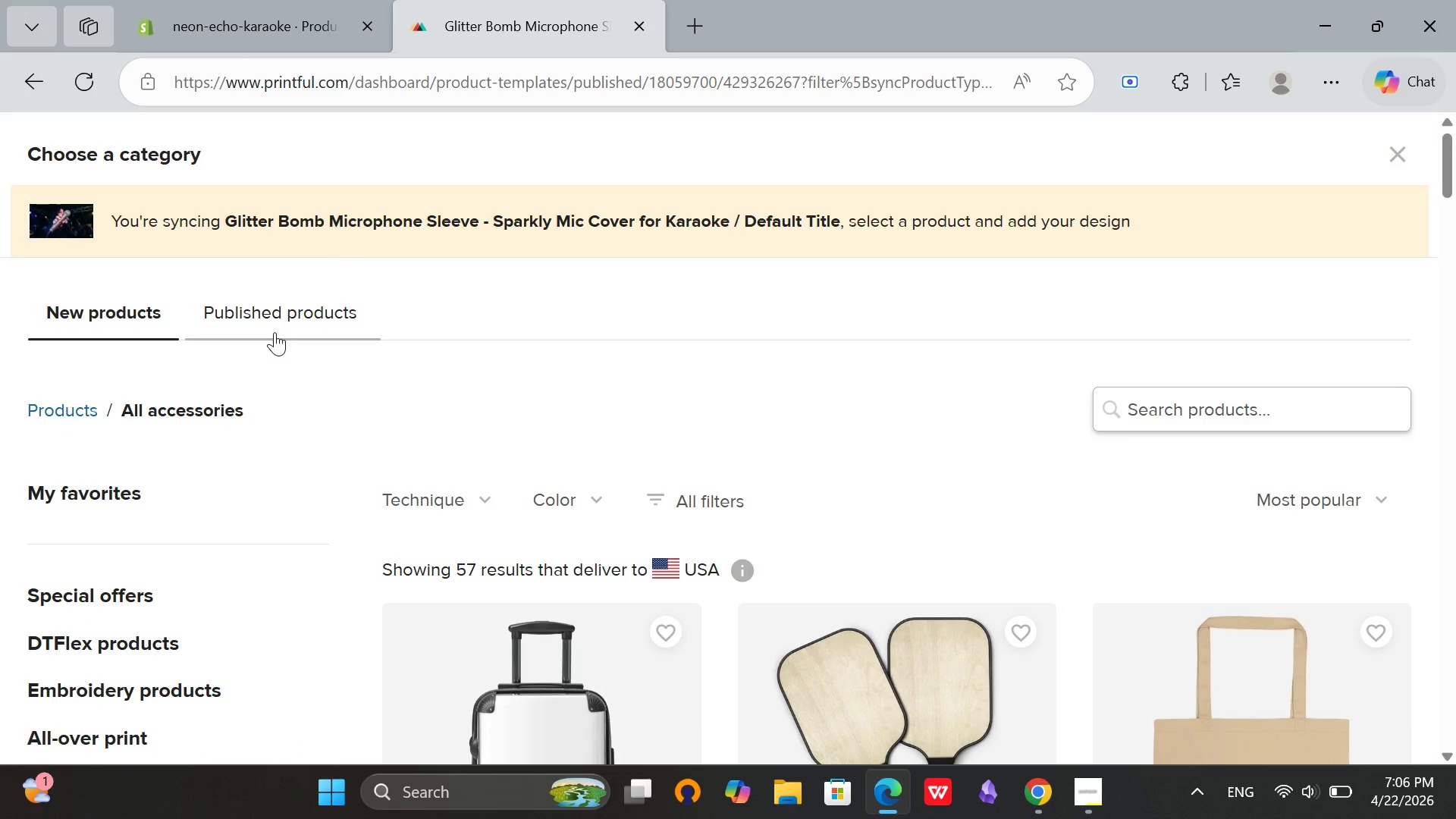 
left_click([280, 314])
 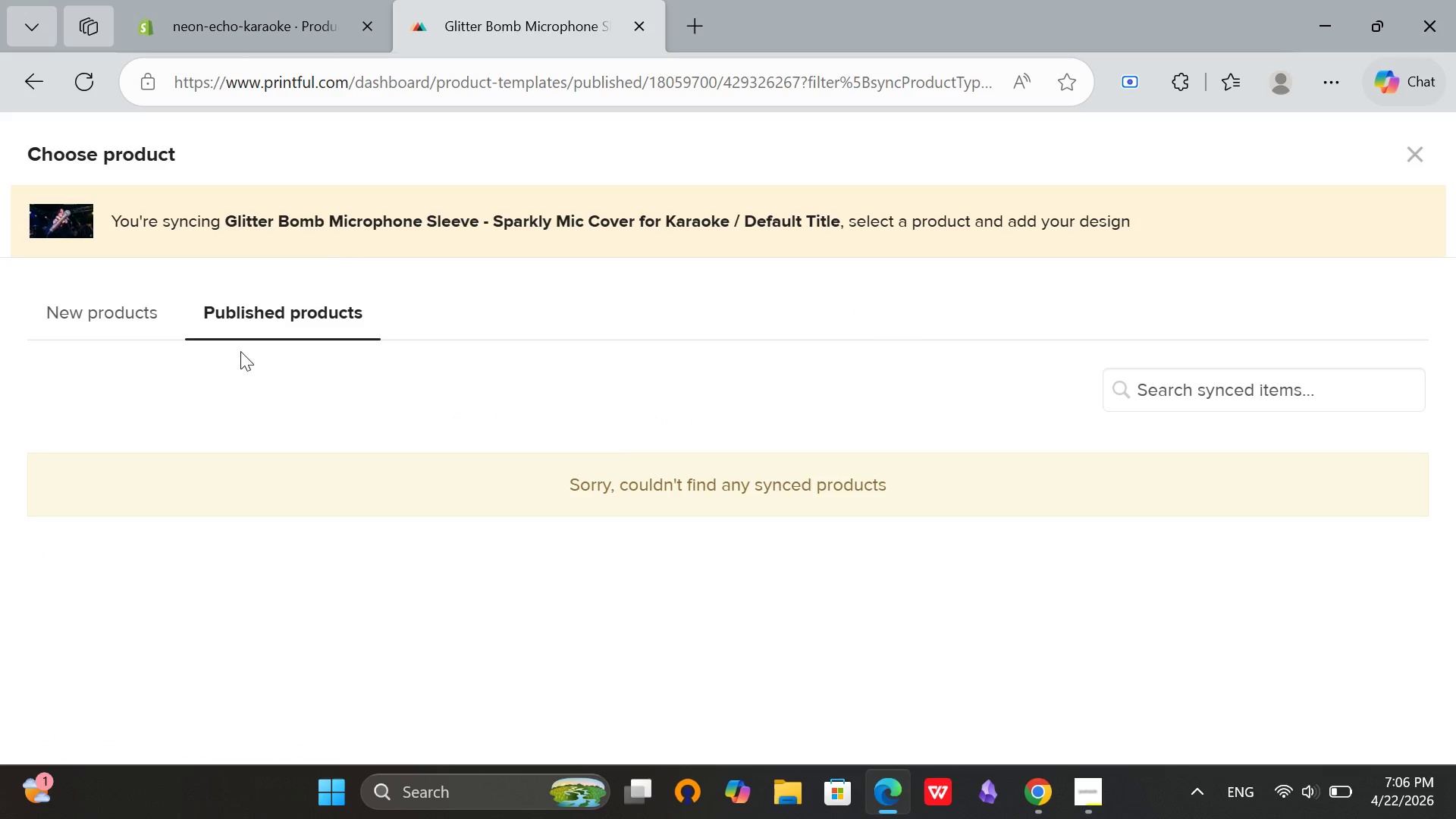 
left_click([127, 312])
 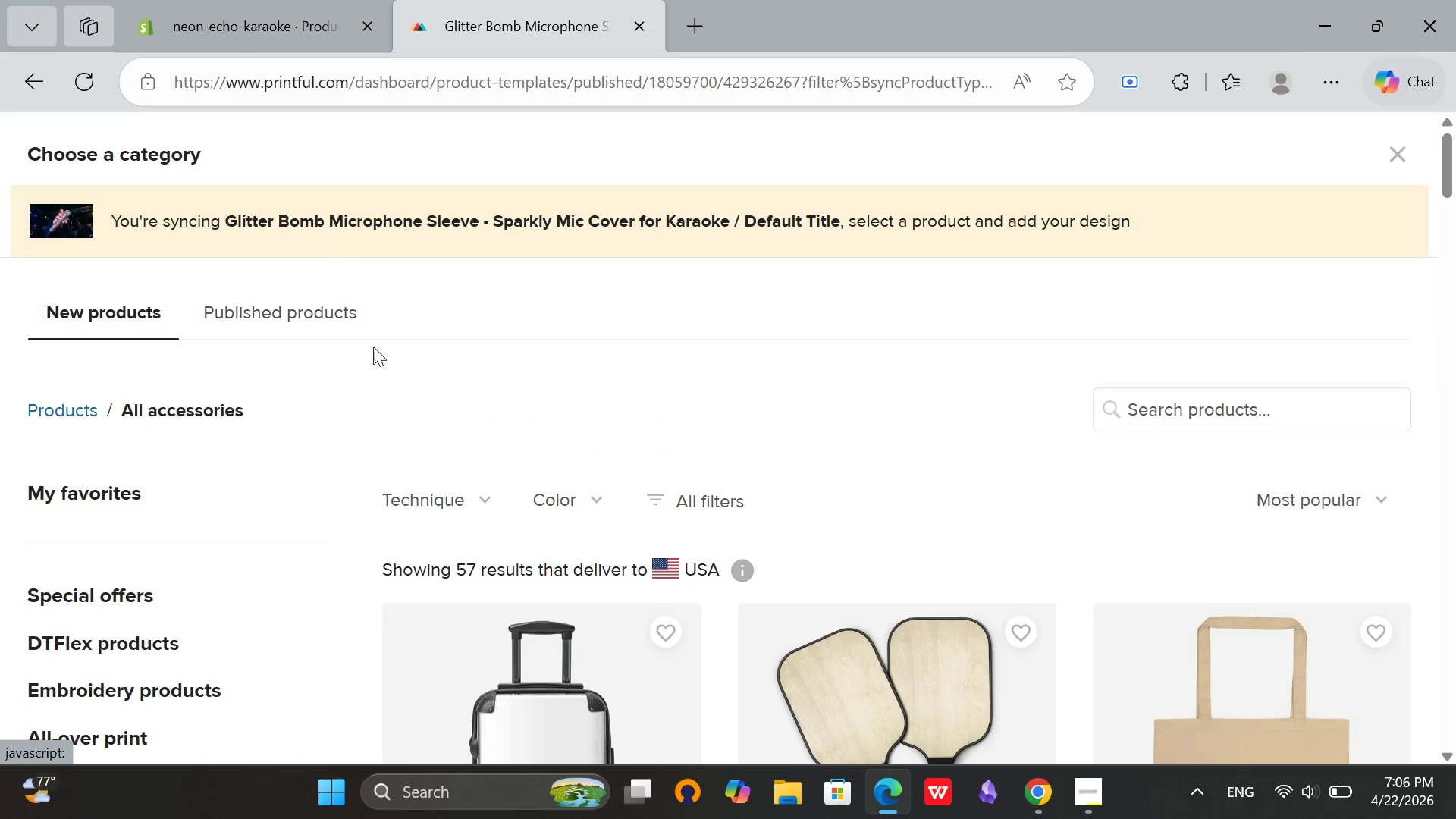 
scroll: coordinate [934, 514], scroll_direction: down, amount: 11.0
 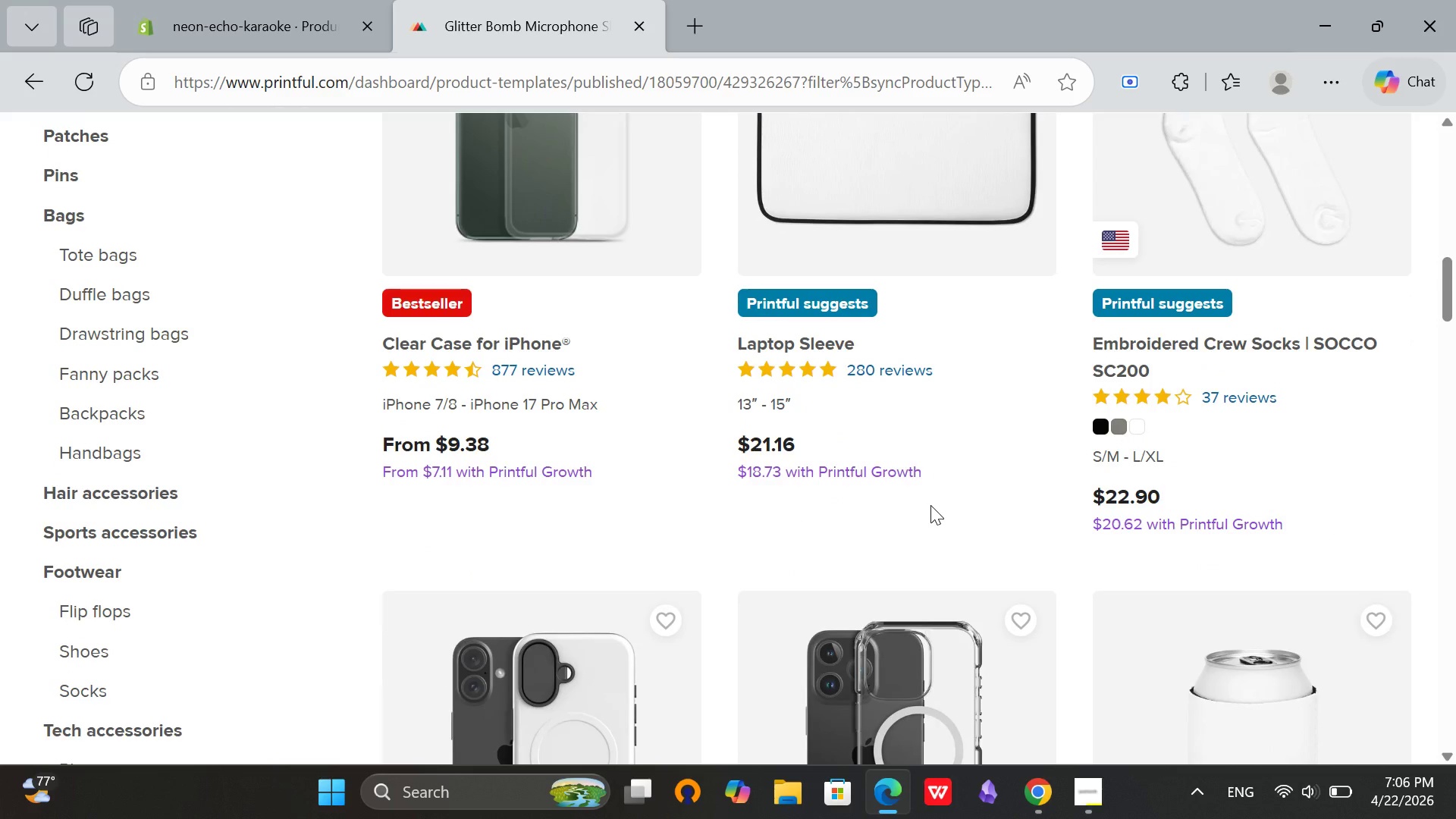 
scroll: coordinate [928, 499], scroll_direction: up, amount: 17.0
 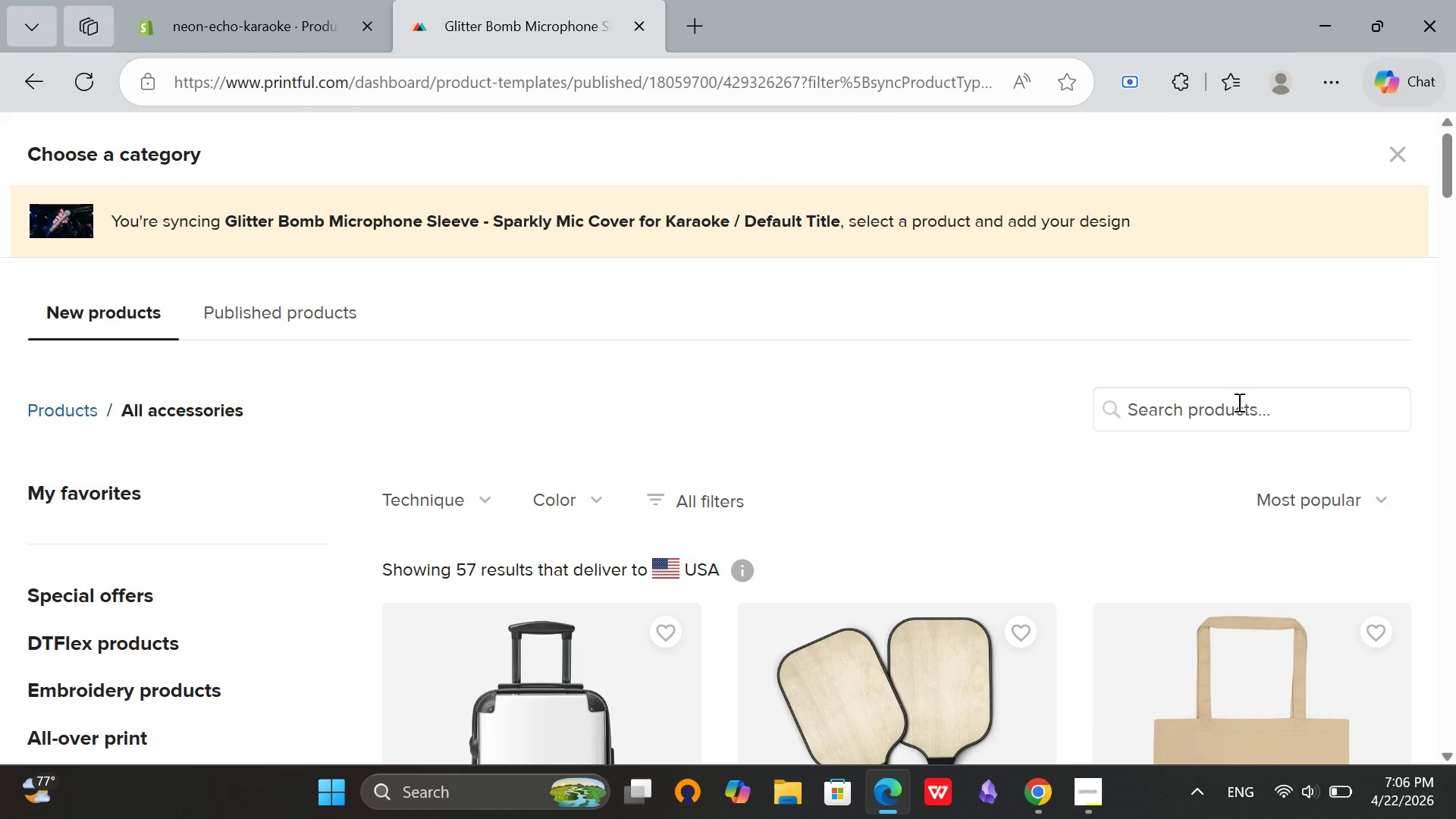 
left_click([1238, 402])
 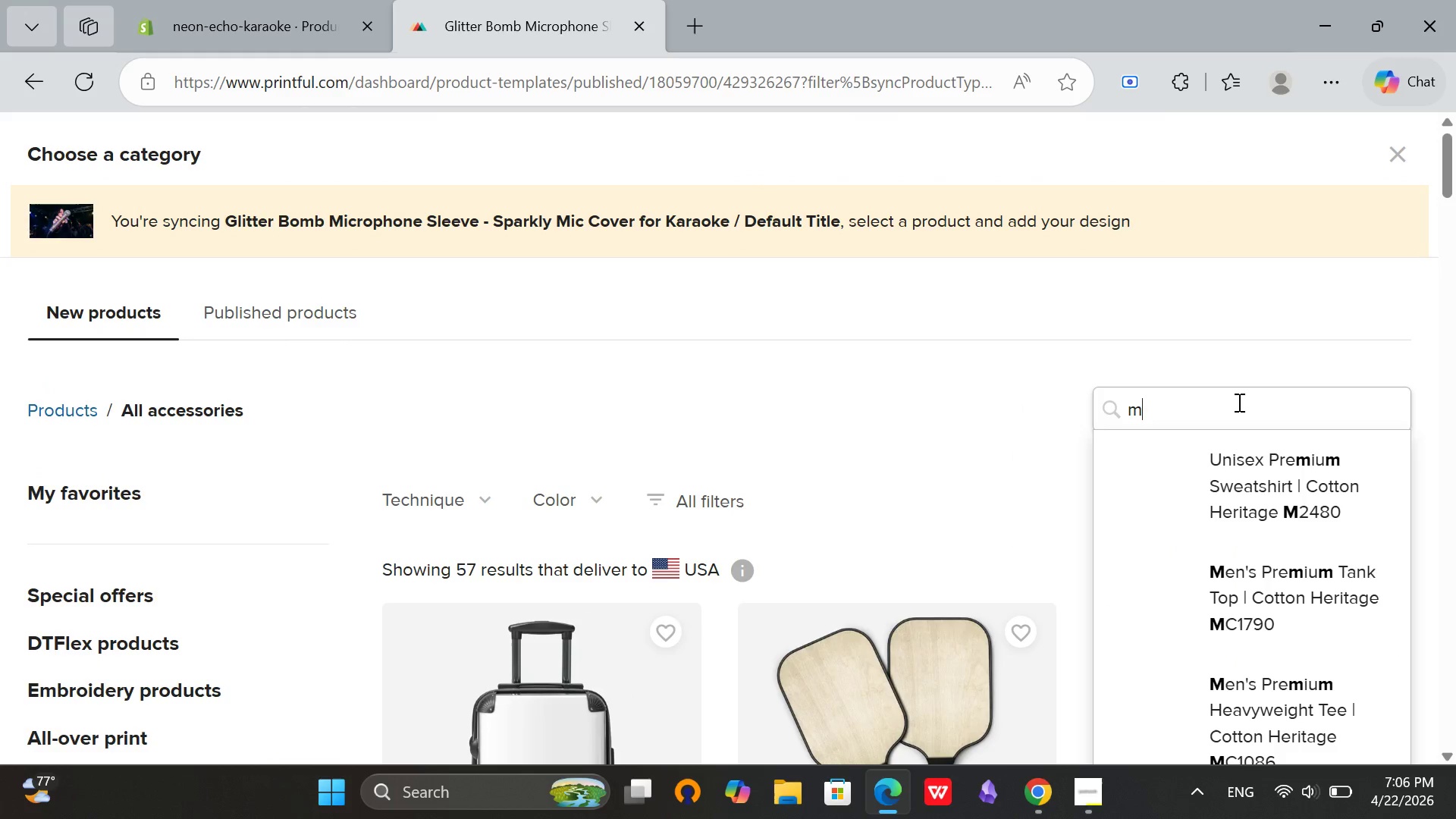 
type(micrphone accessories)
 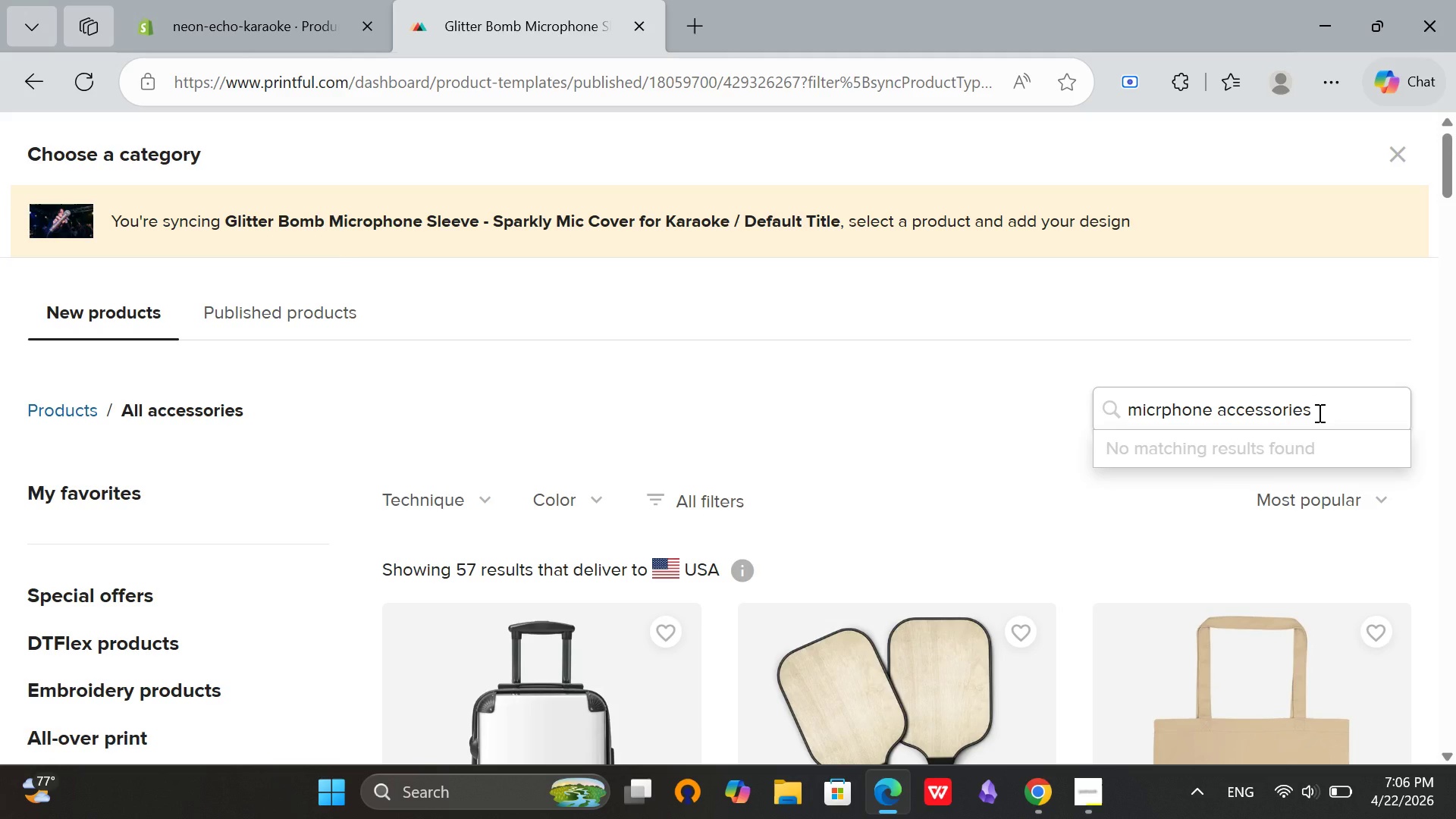 
wait(10.89)
 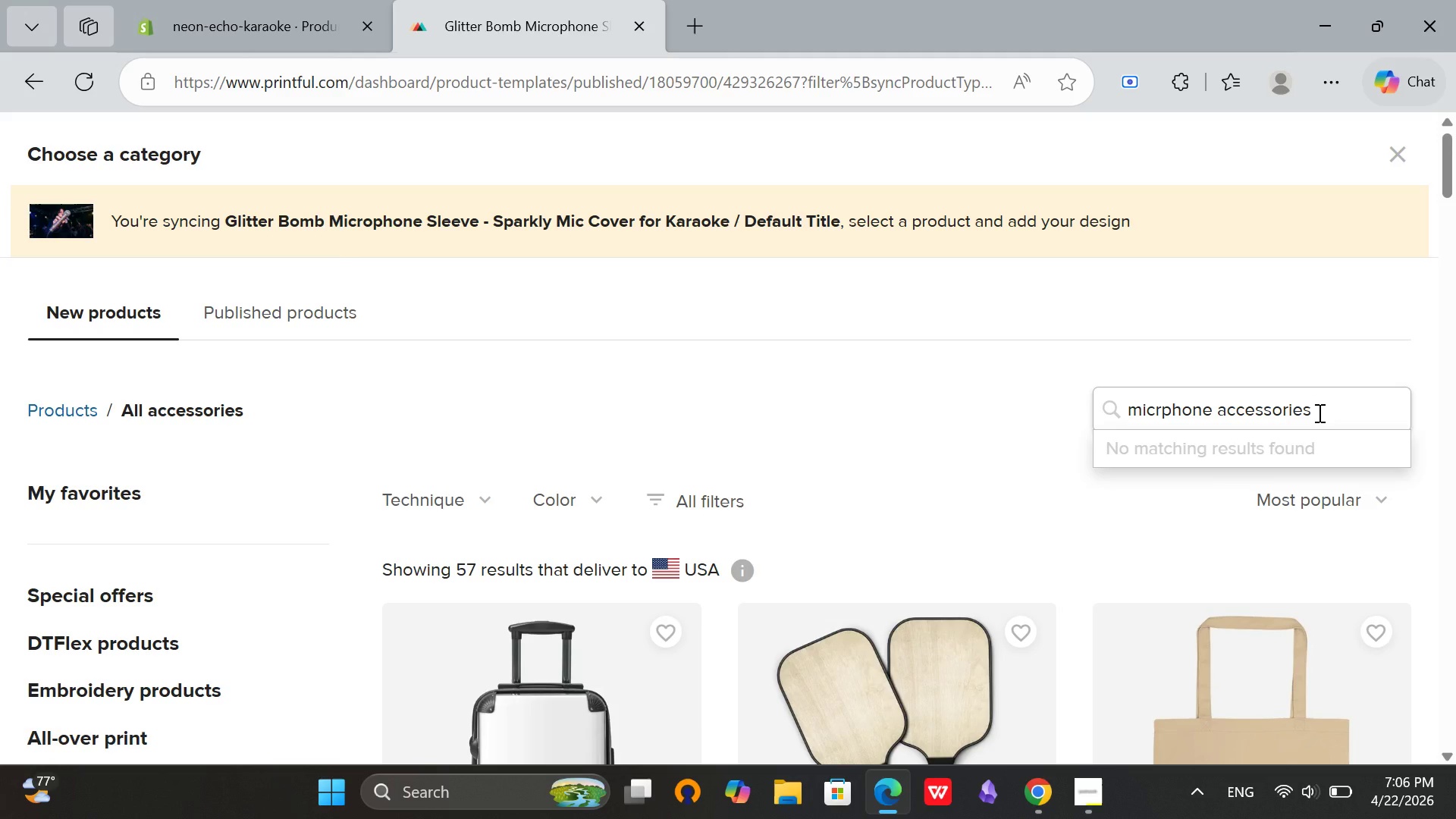 
hold_key(key=Backspace, duration=1.52)
 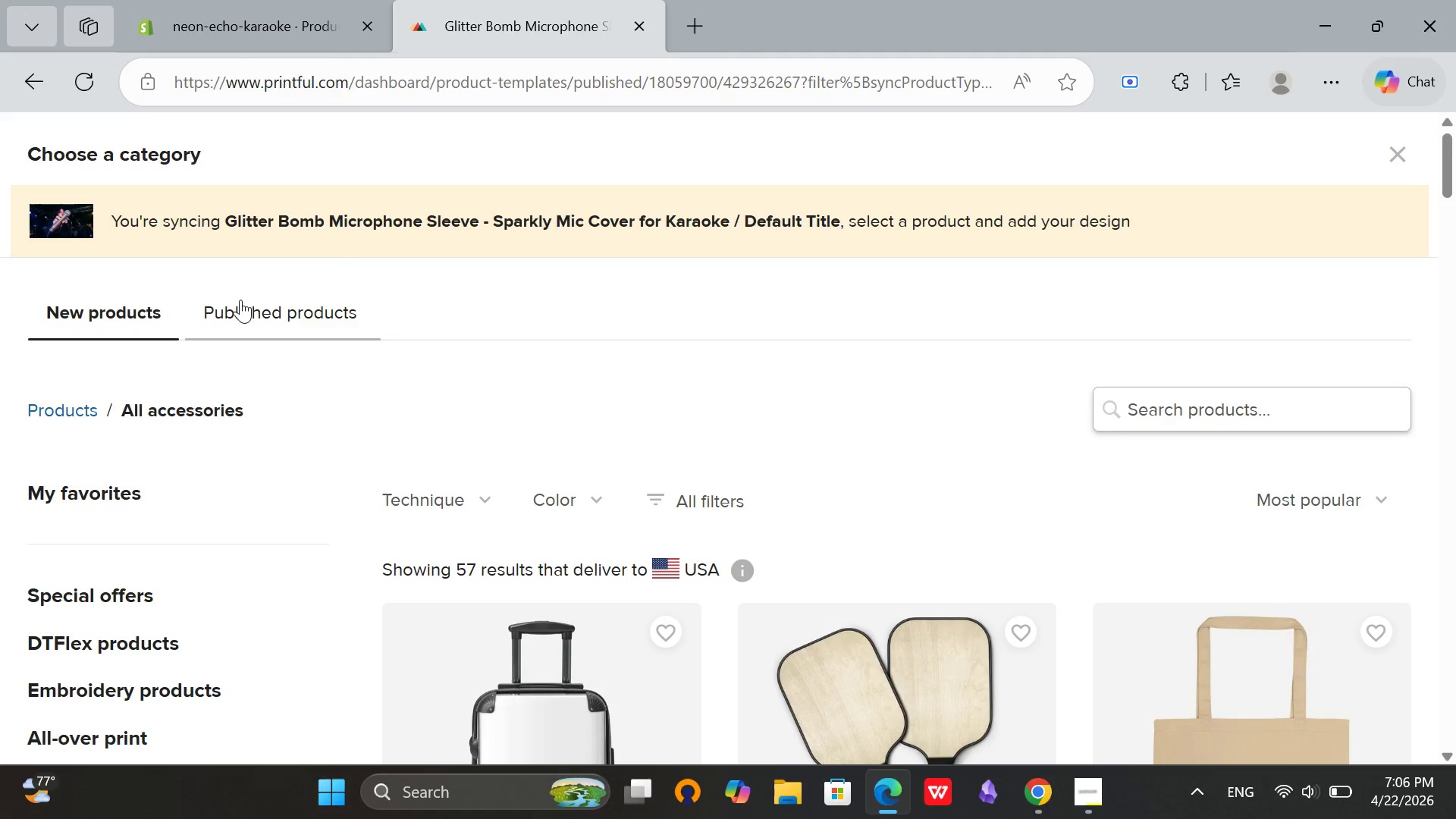 
key(Backspace)
 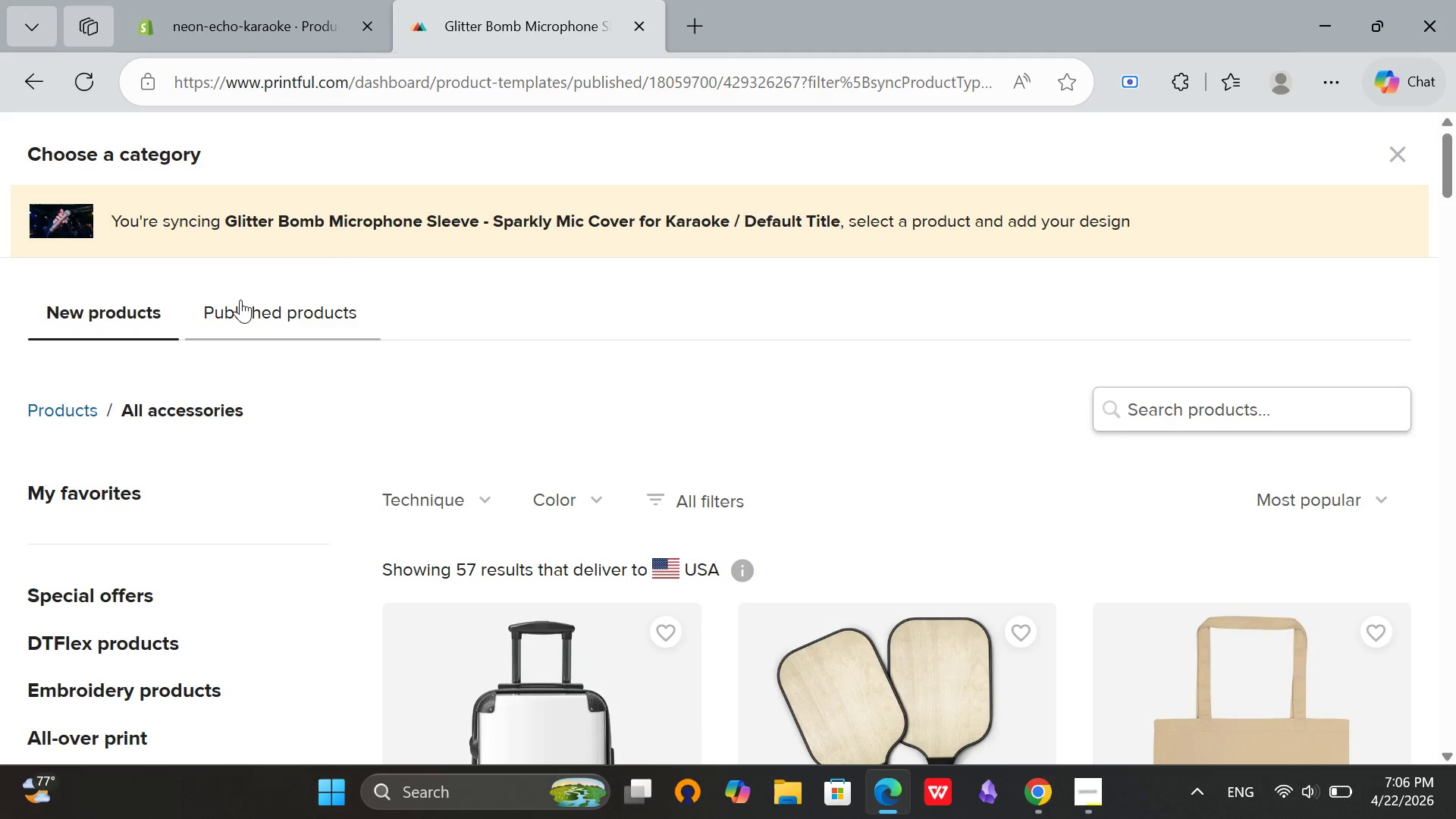 
key(Backspace)
 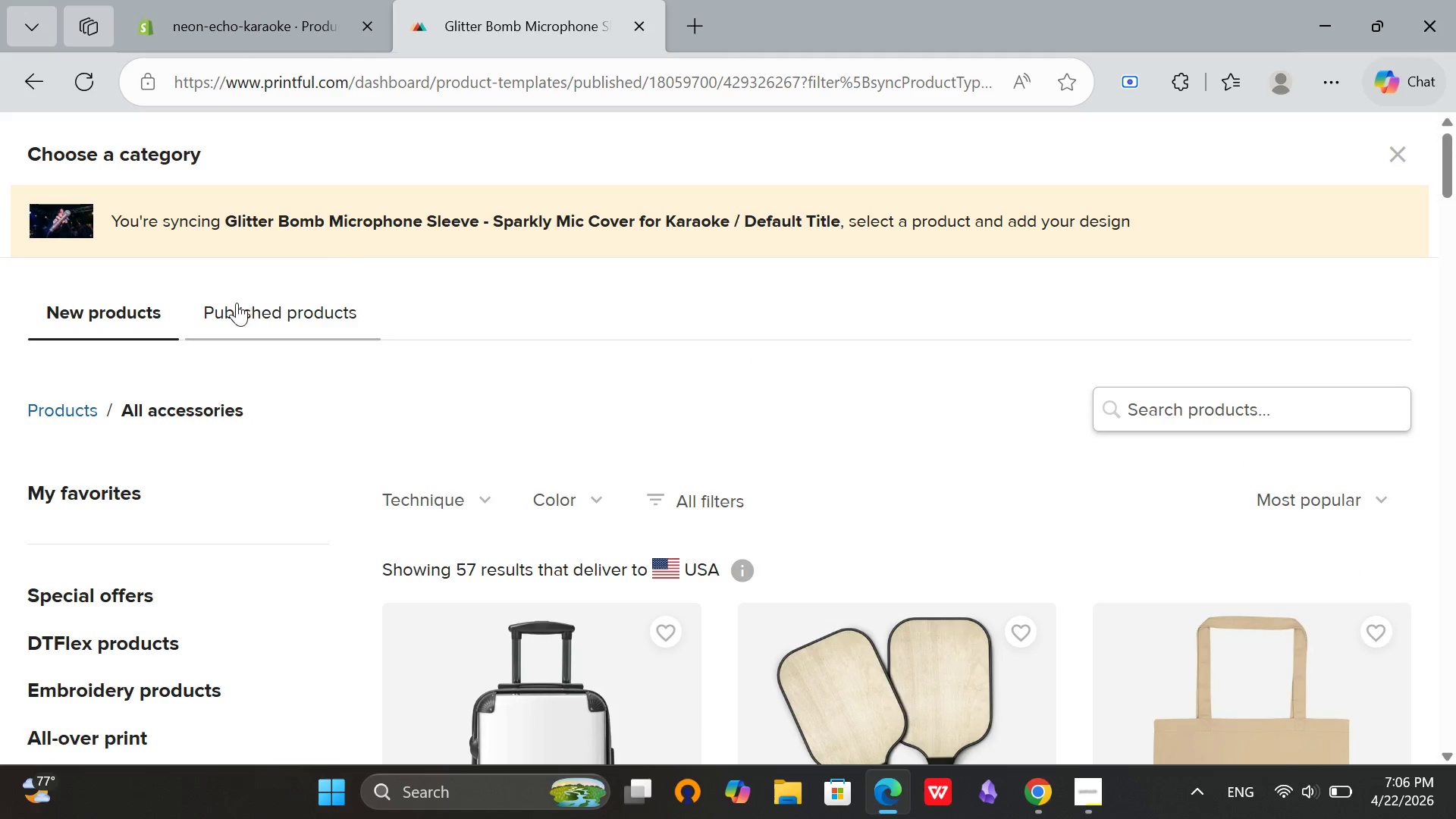 
key(Backspace)
 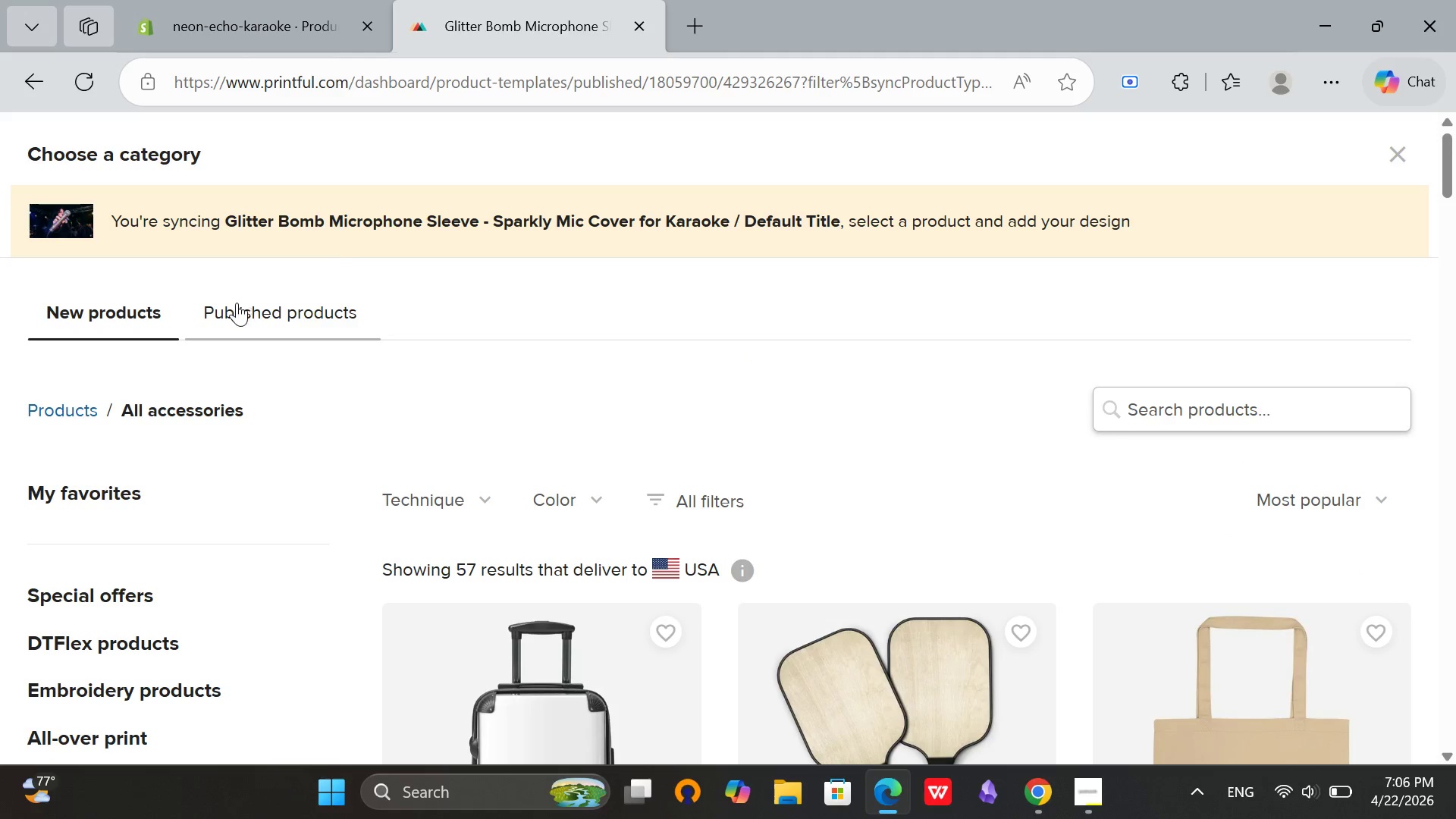 
key(Backspace)
 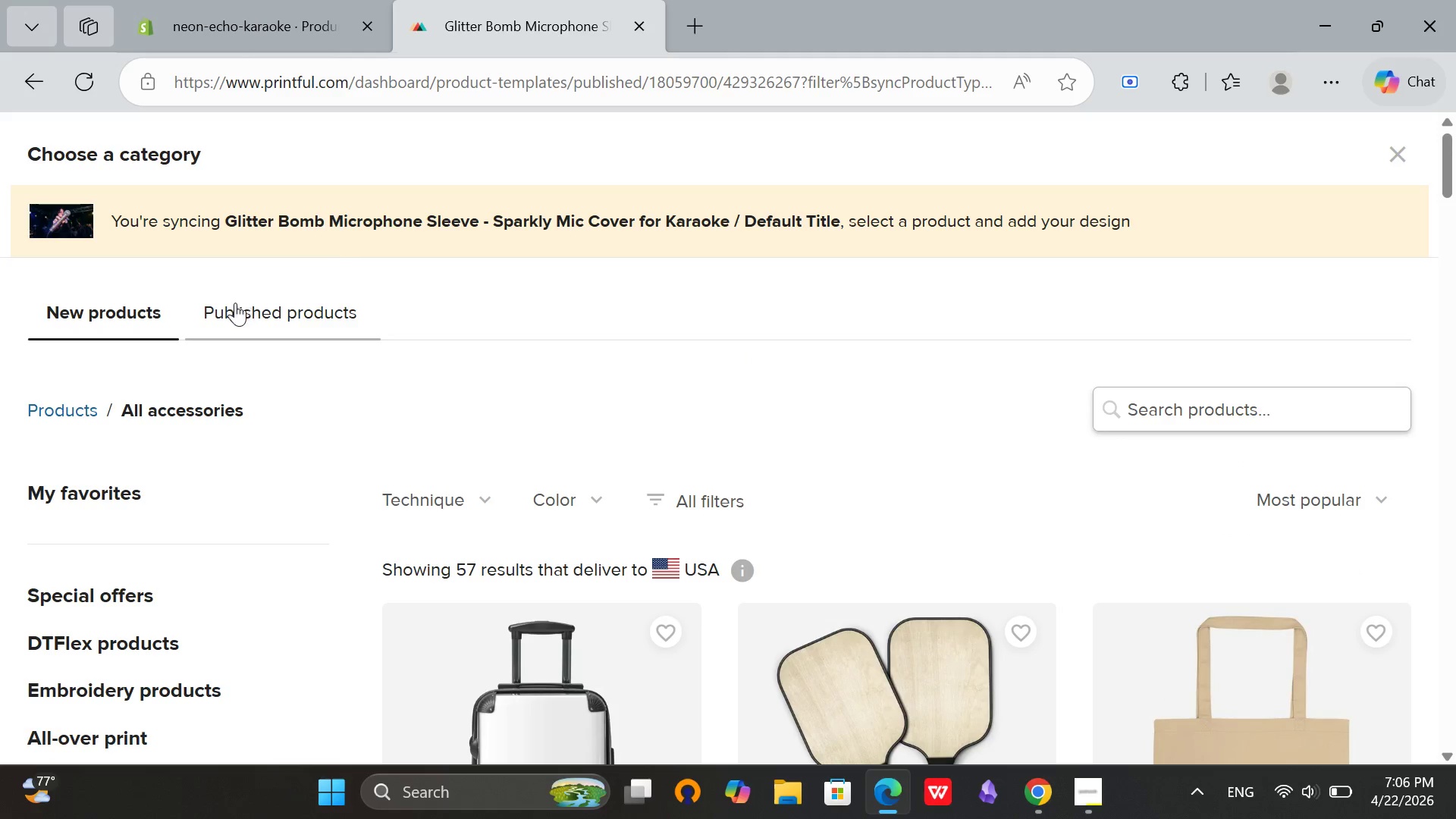 
key(Backspace)
 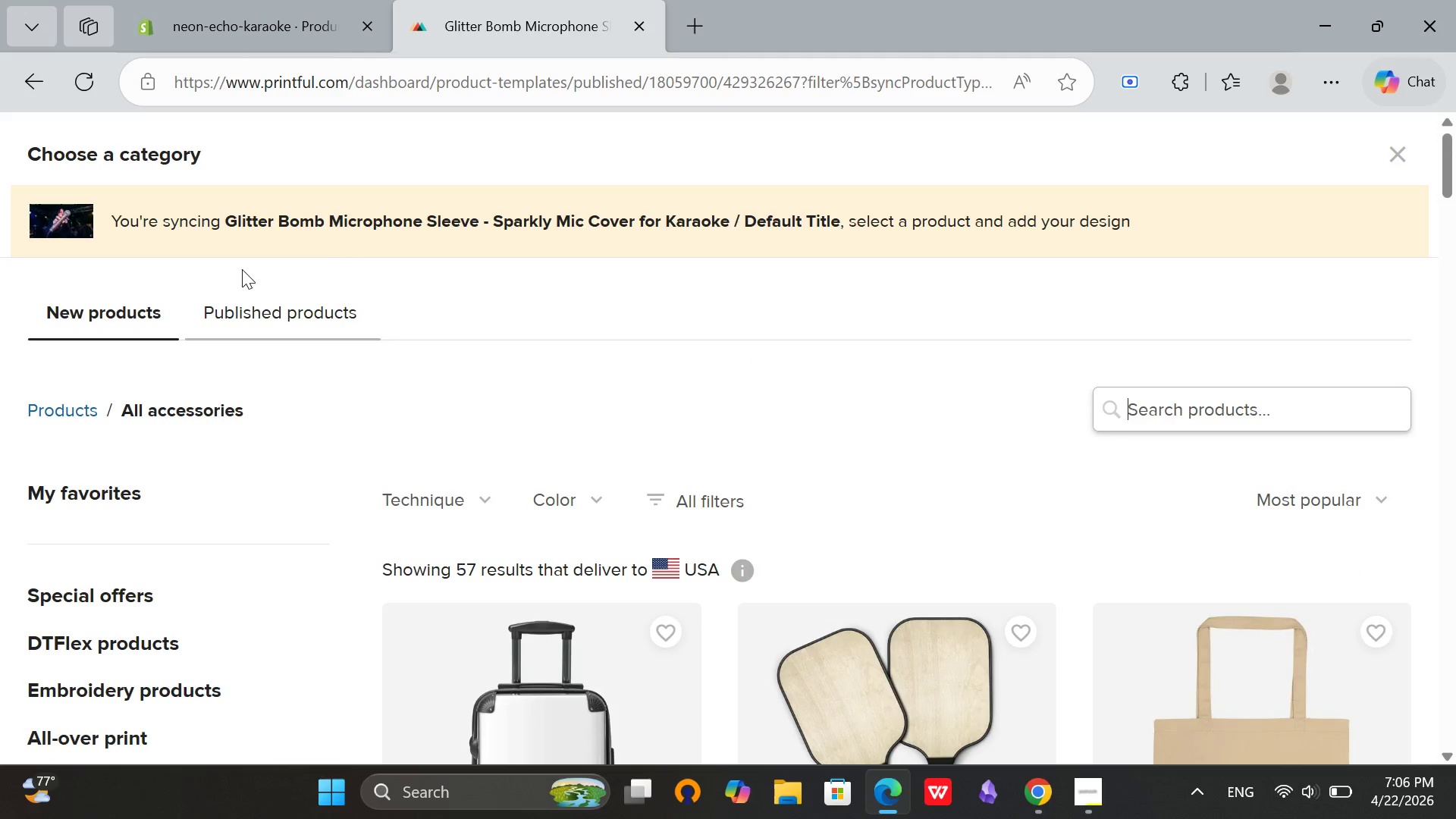 
key(Backspace)
 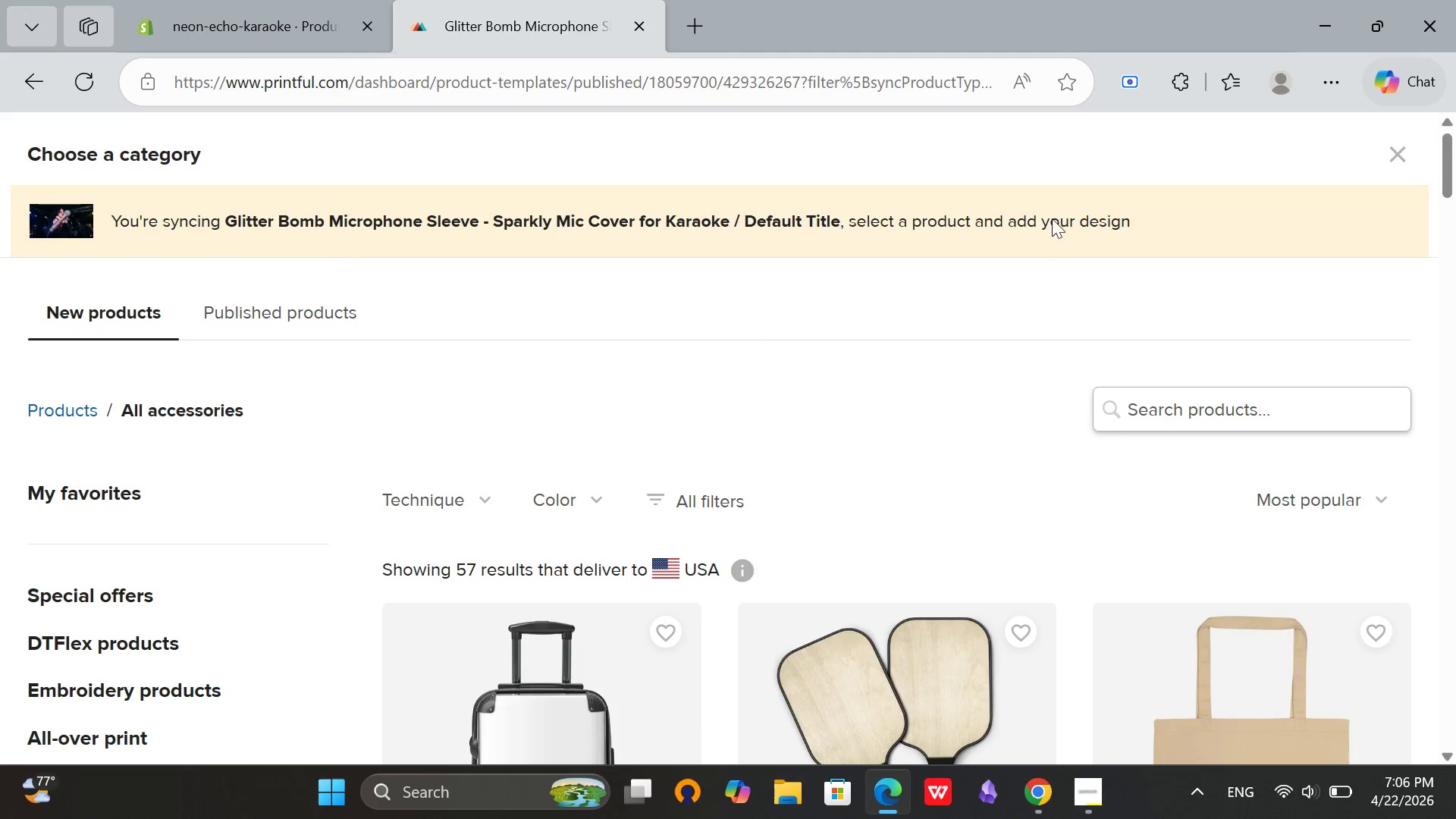 
left_click([1052, 217])
 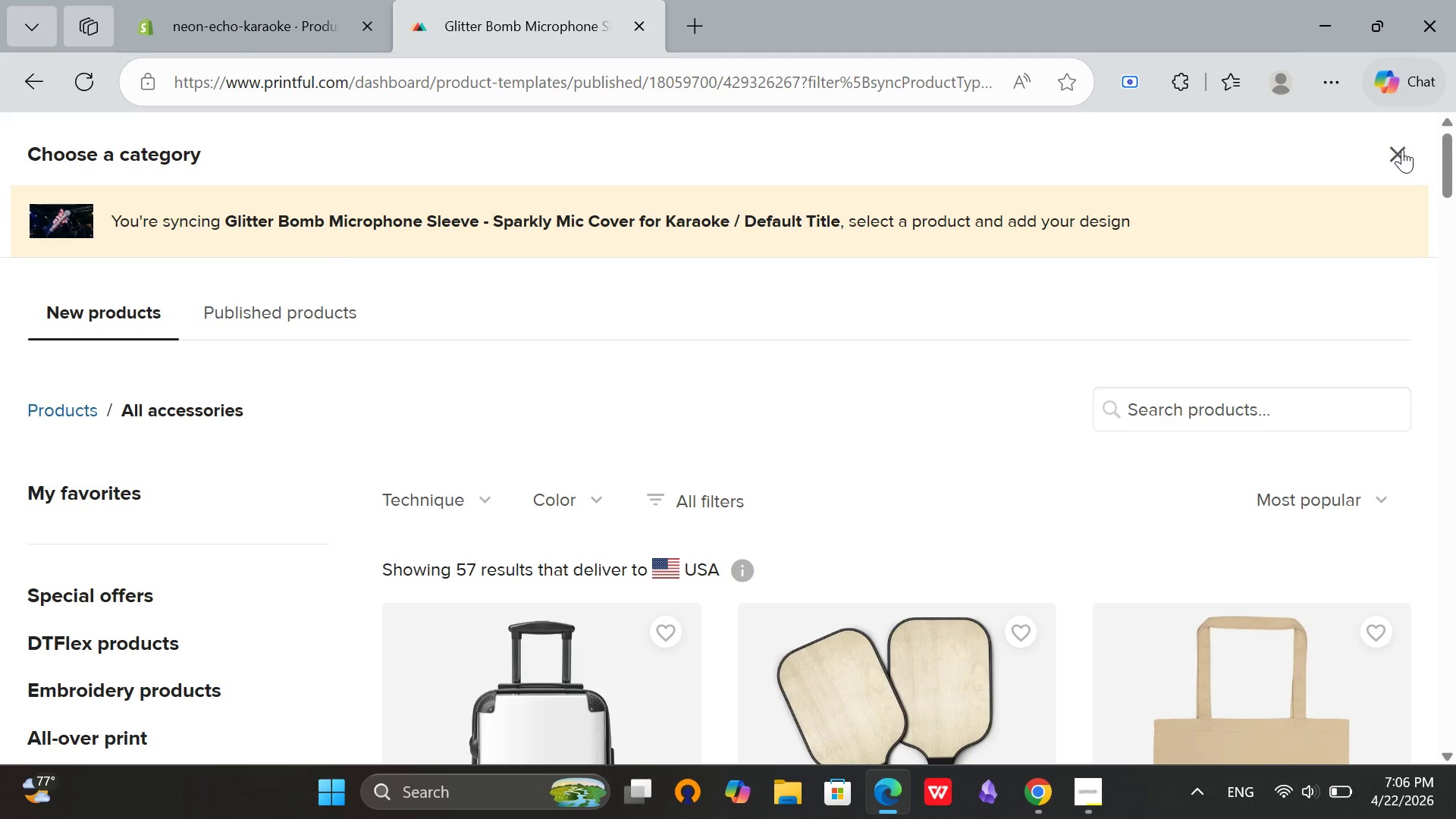 
left_click([1402, 149])
 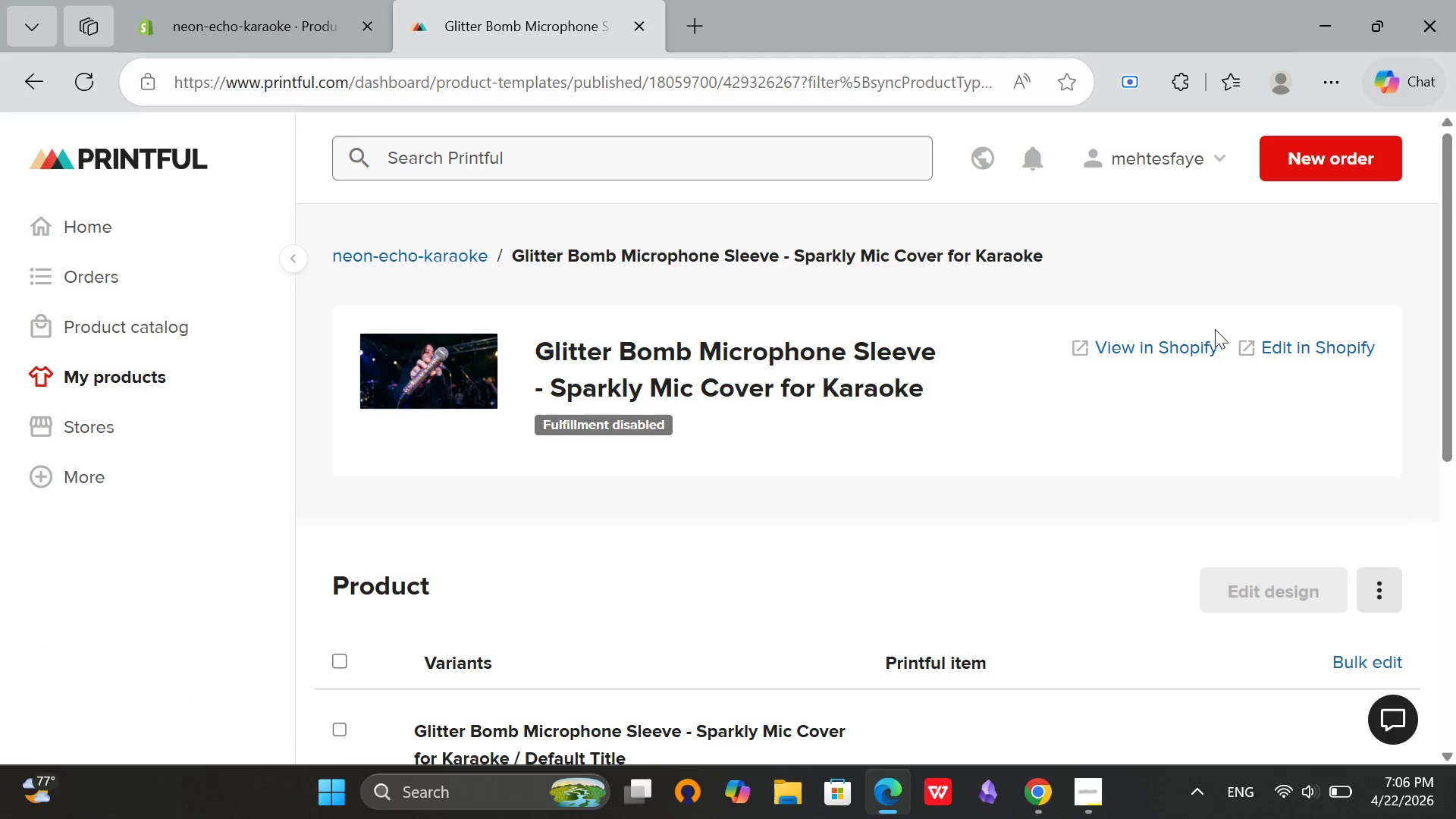 
scroll: coordinate [1219, 389], scroll_direction: down, amount: 3.0
 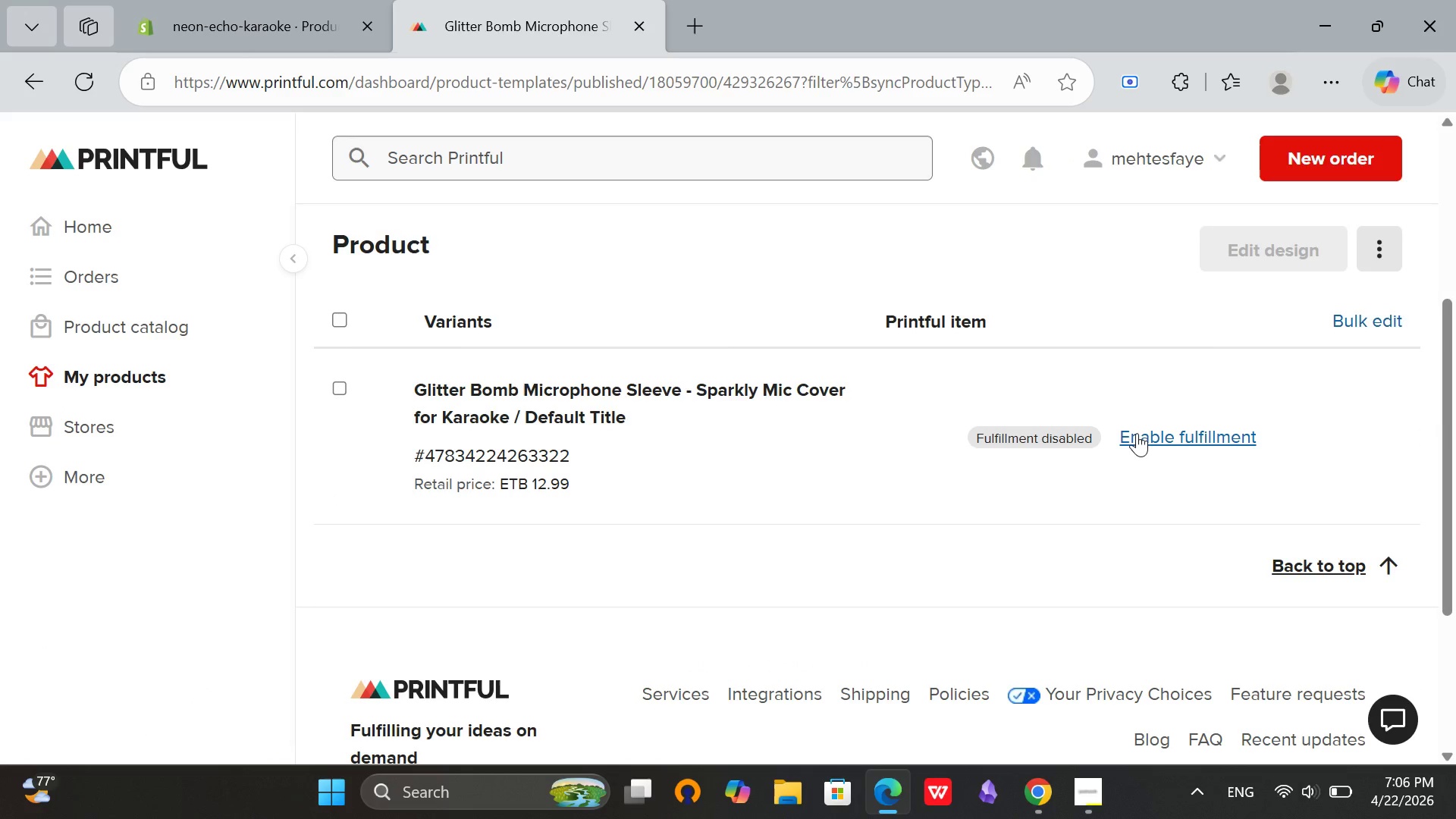 
left_click([1140, 433])
 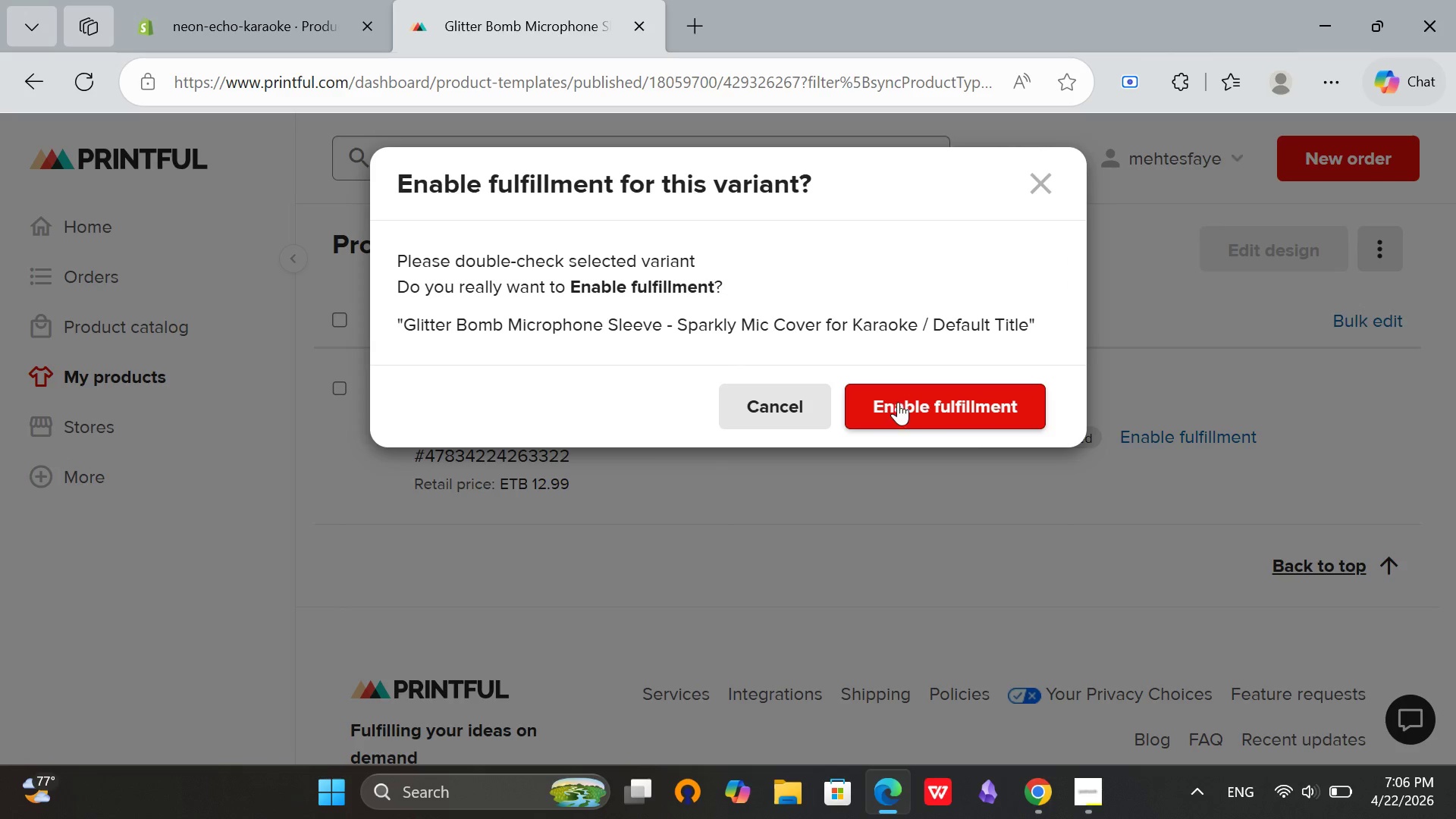 
left_click([899, 402])
 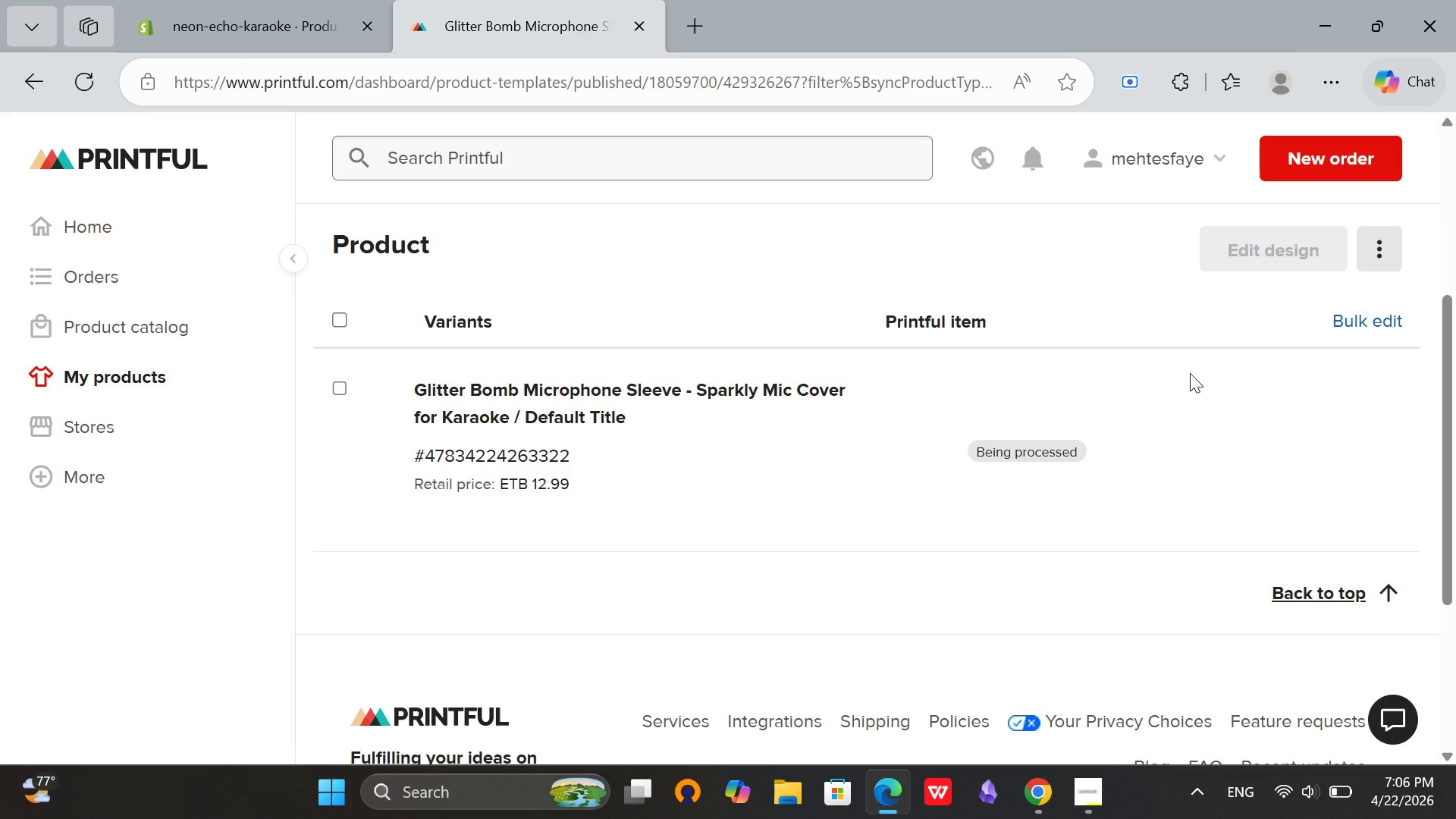 
scroll: coordinate [1190, 373], scroll_direction: up, amount: 4.0
 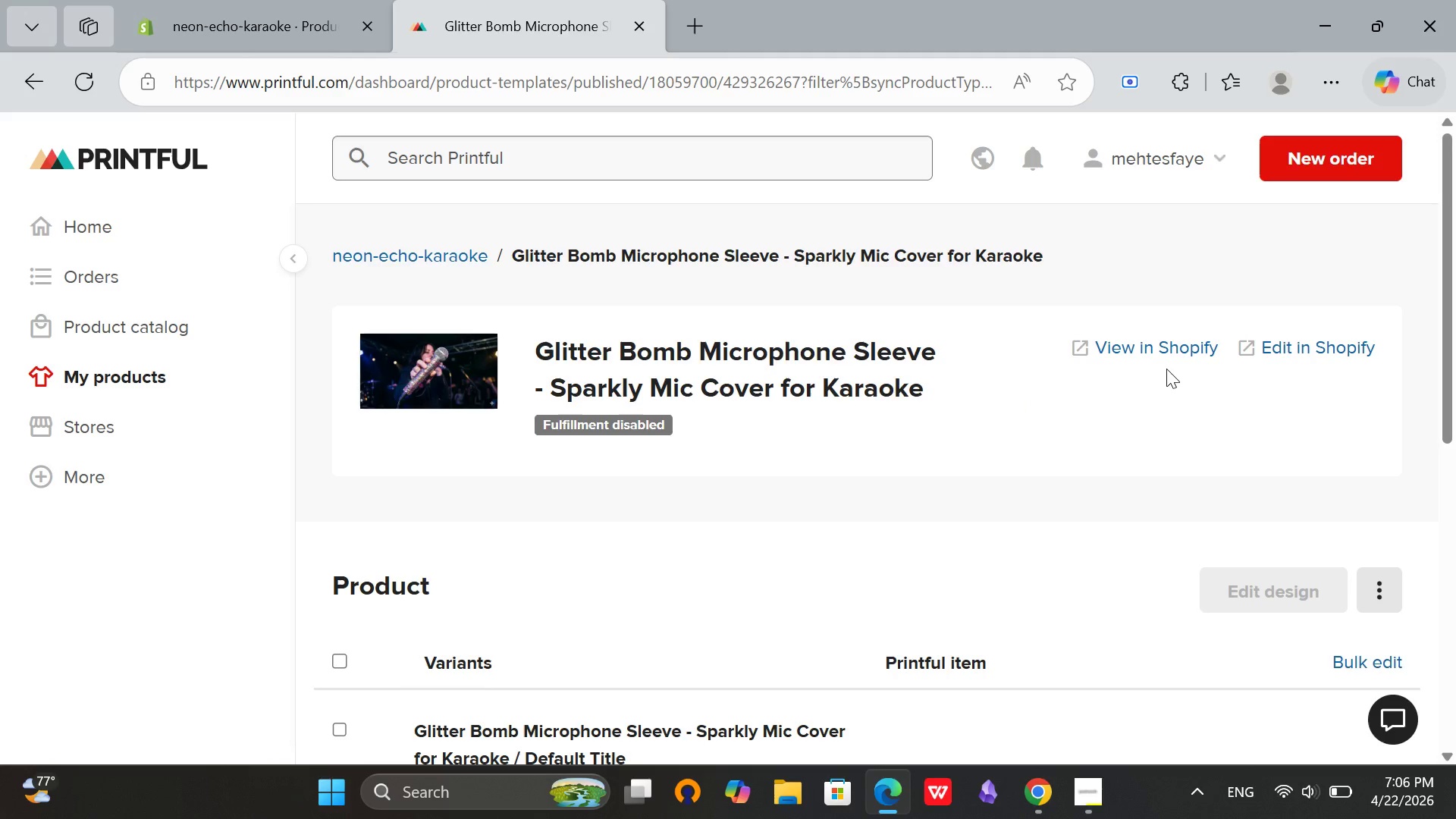 
scroll: coordinate [1006, 535], scroll_direction: down, amount: 3.0
 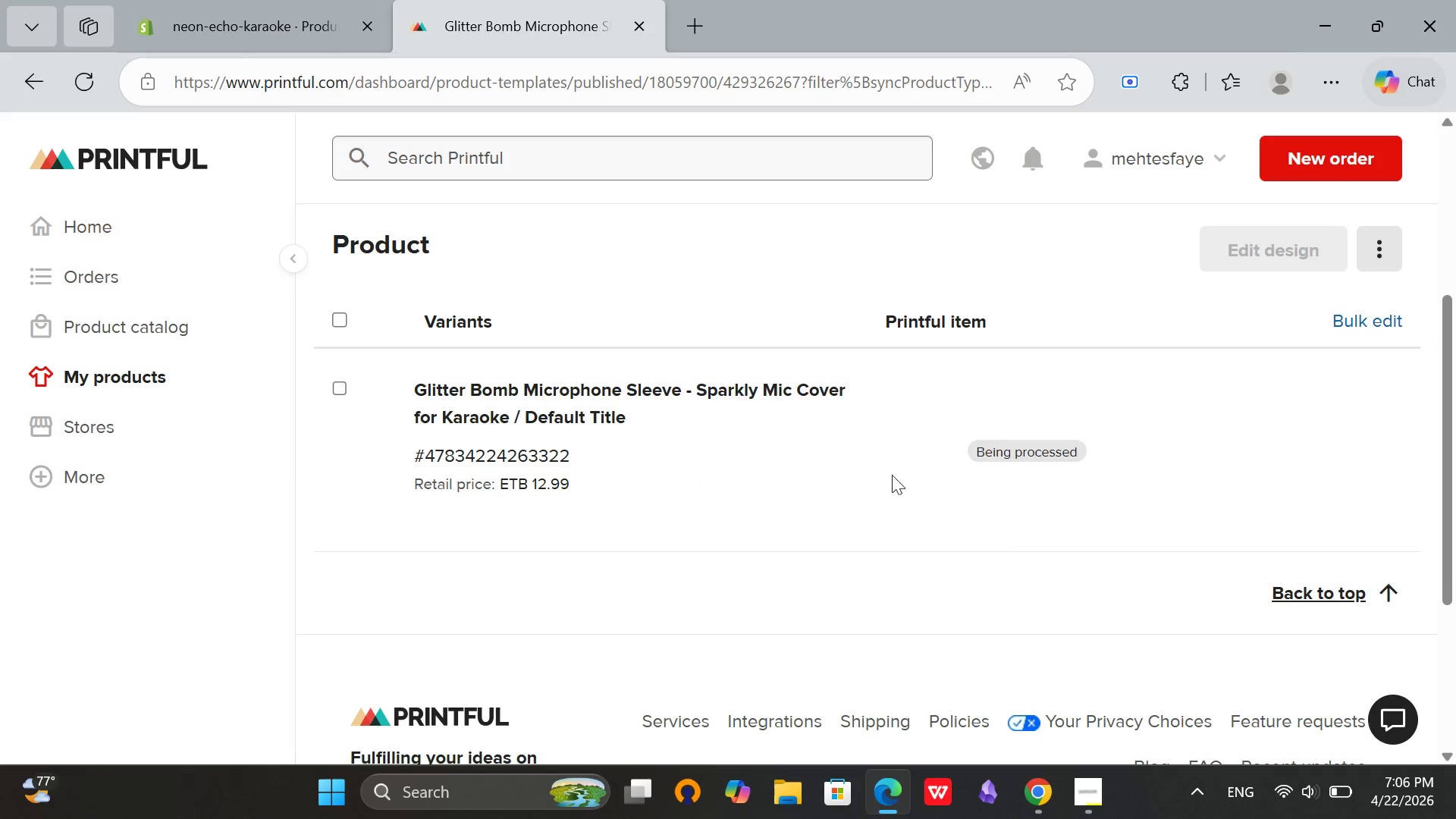 
scroll: coordinate [1125, 472], scroll_direction: up, amount: 6.0
 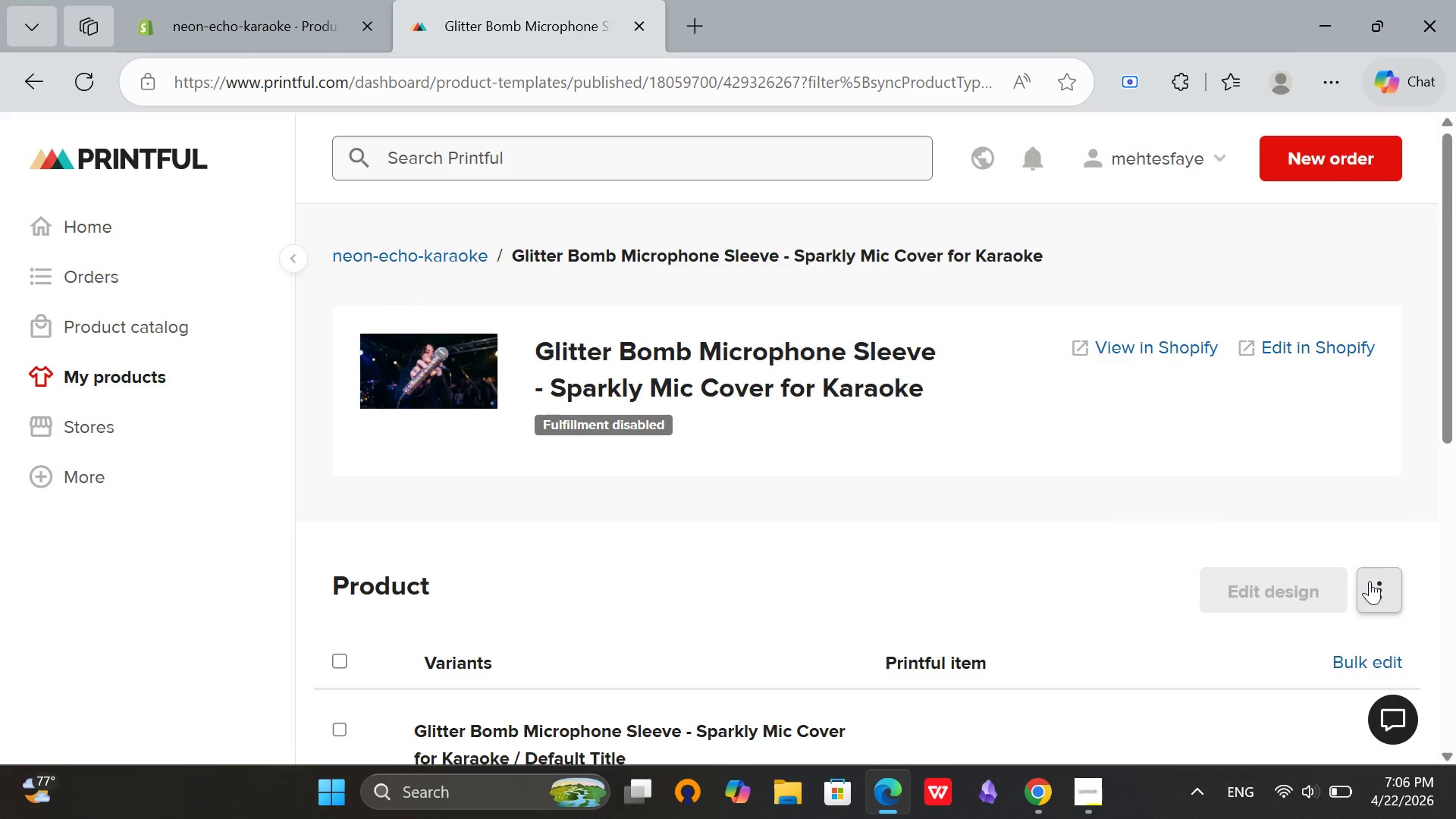 
left_click([1370, 581])
 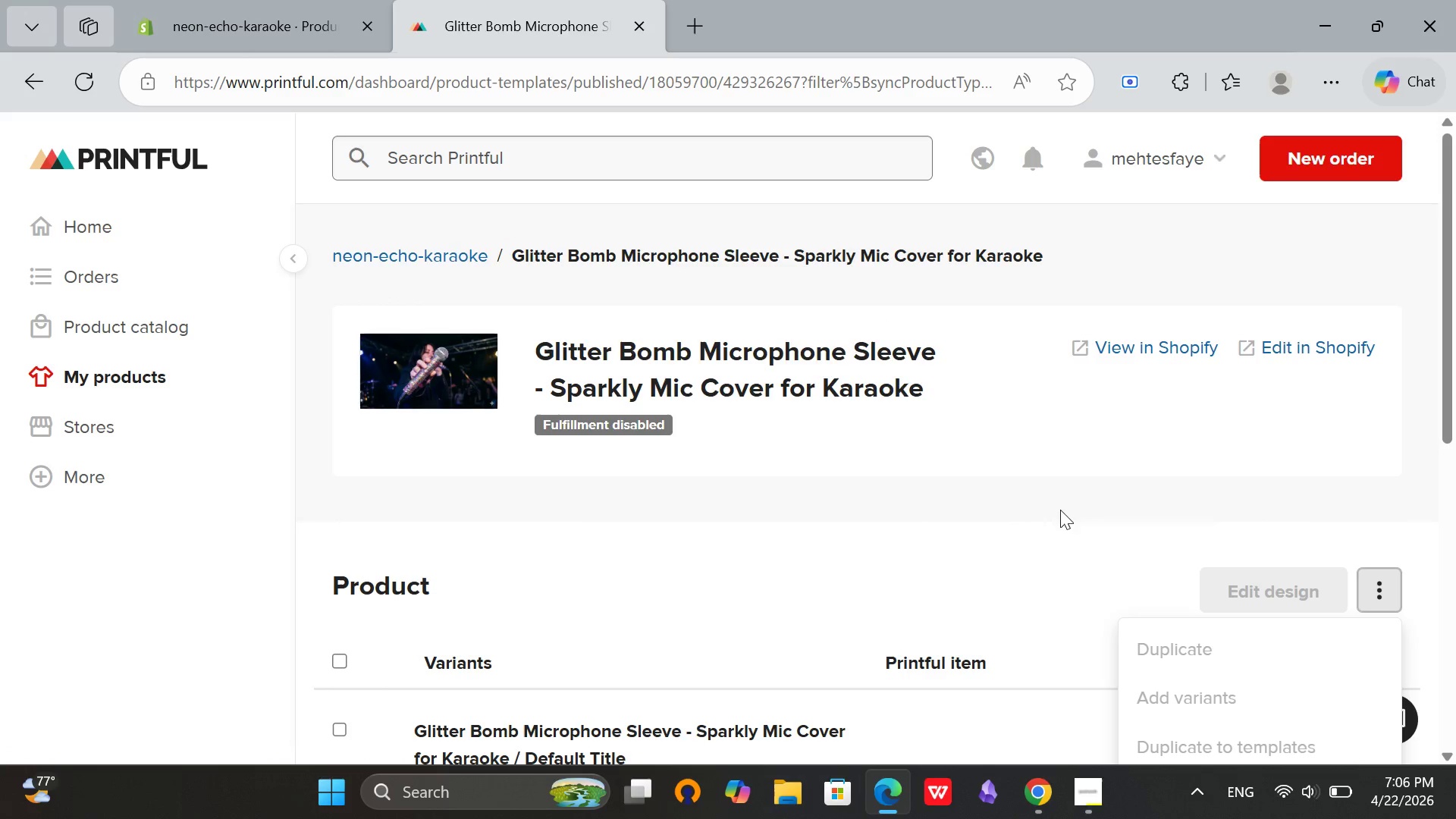 
left_click([1060, 507])
 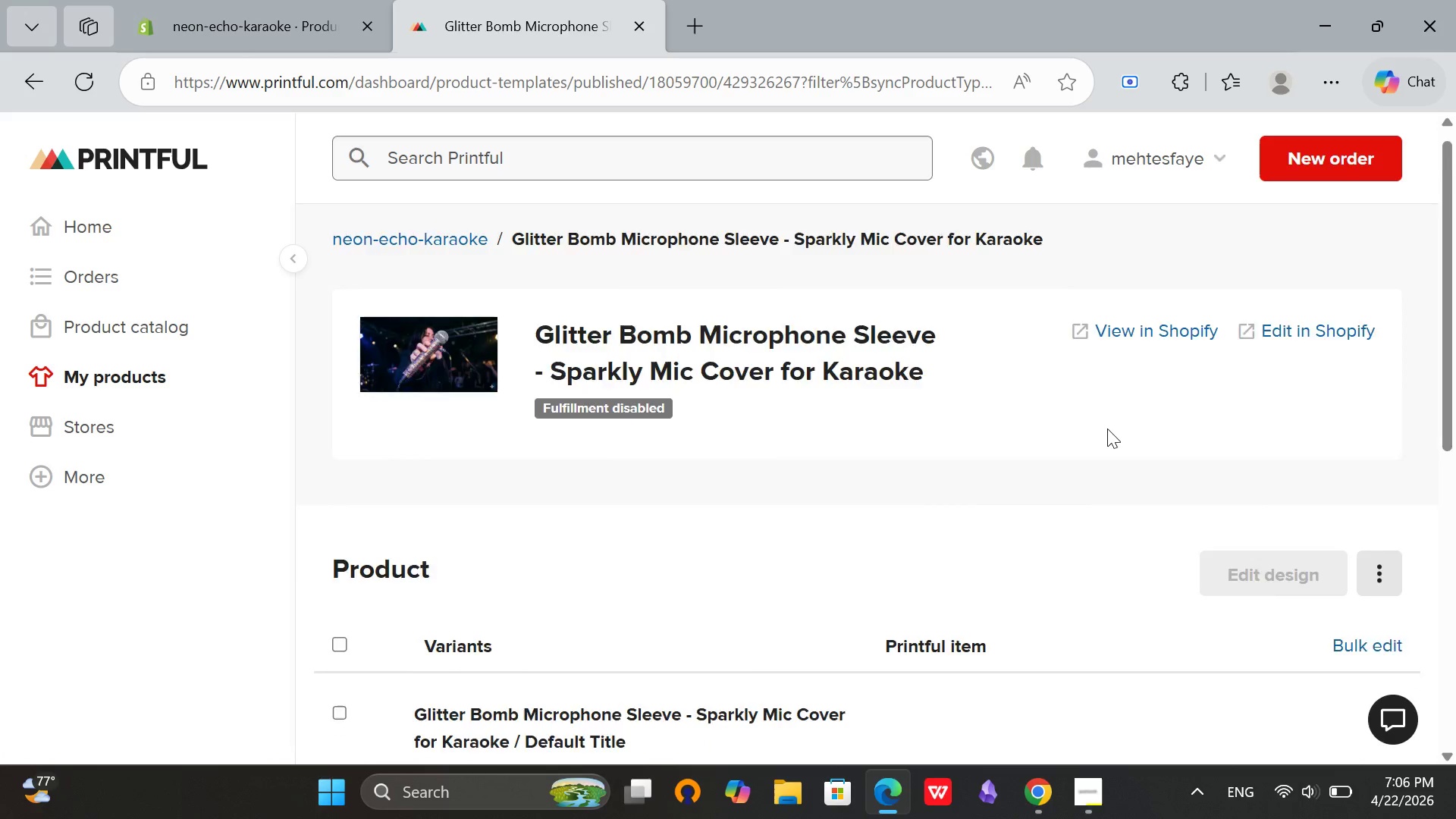 
scroll: coordinate [1107, 428], scroll_direction: up, amount: 1.0
 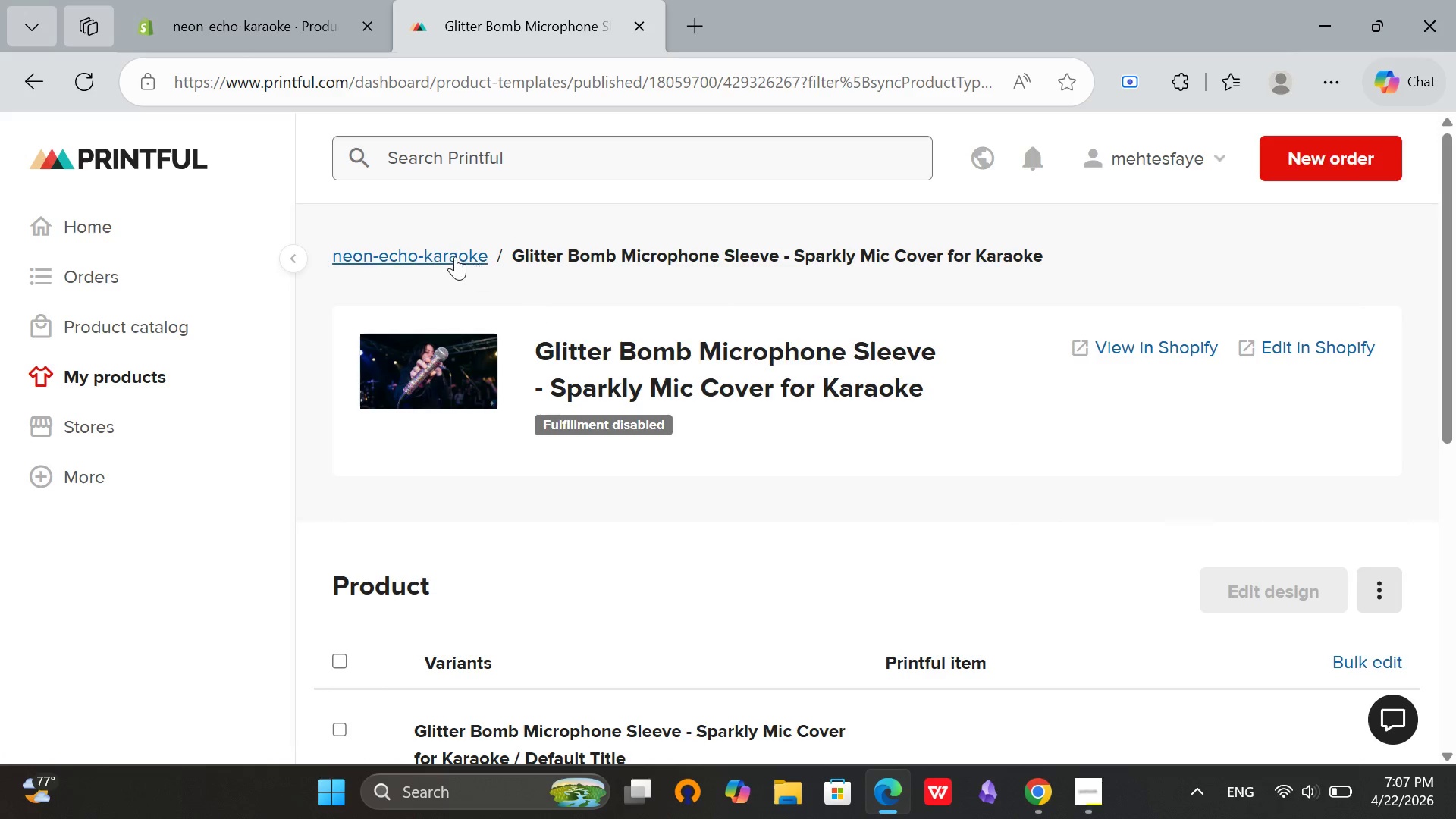 
left_click([449, 256])
 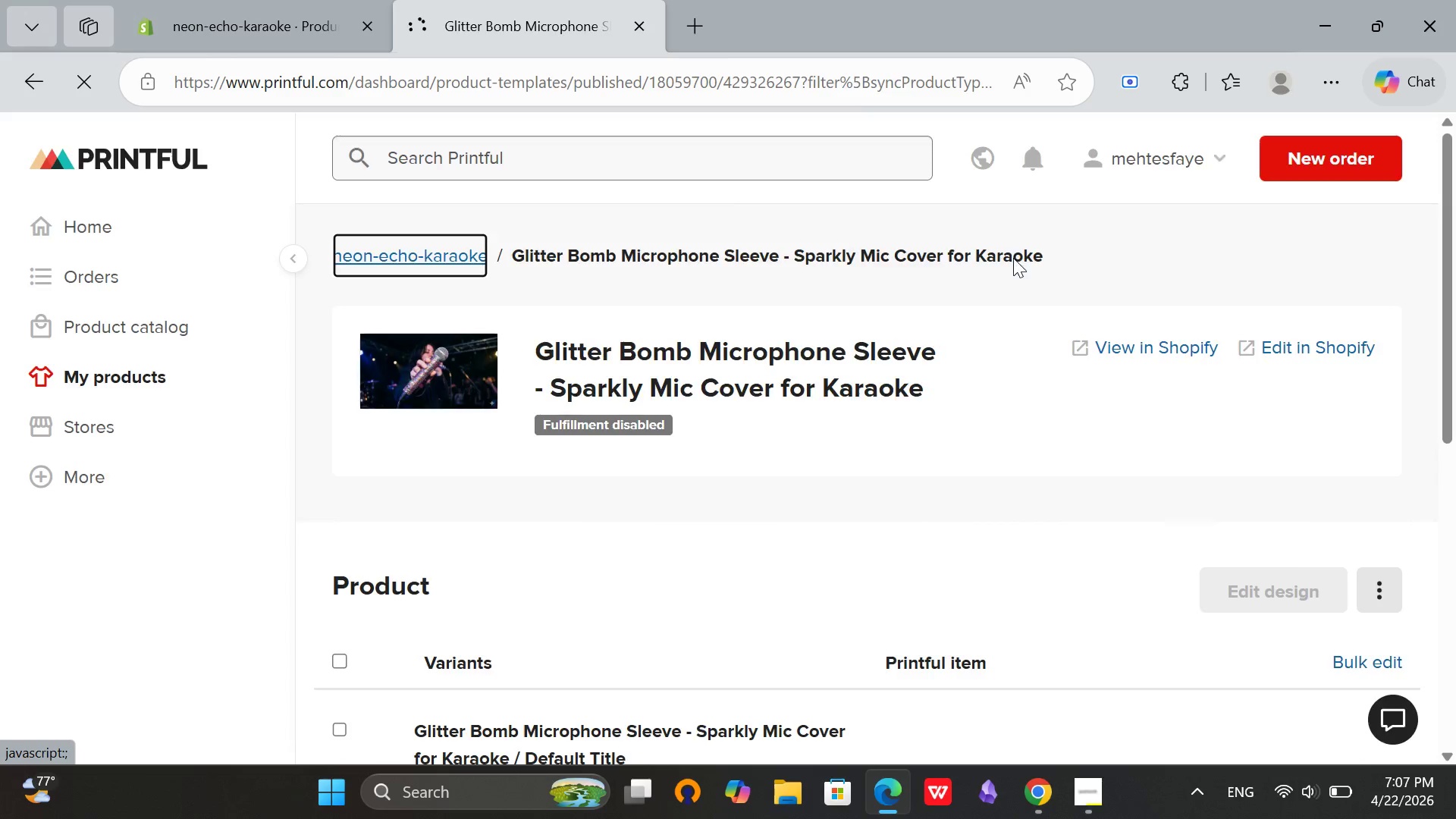 
scroll: coordinate [892, 268], scroll_direction: up, amount: 1.0
 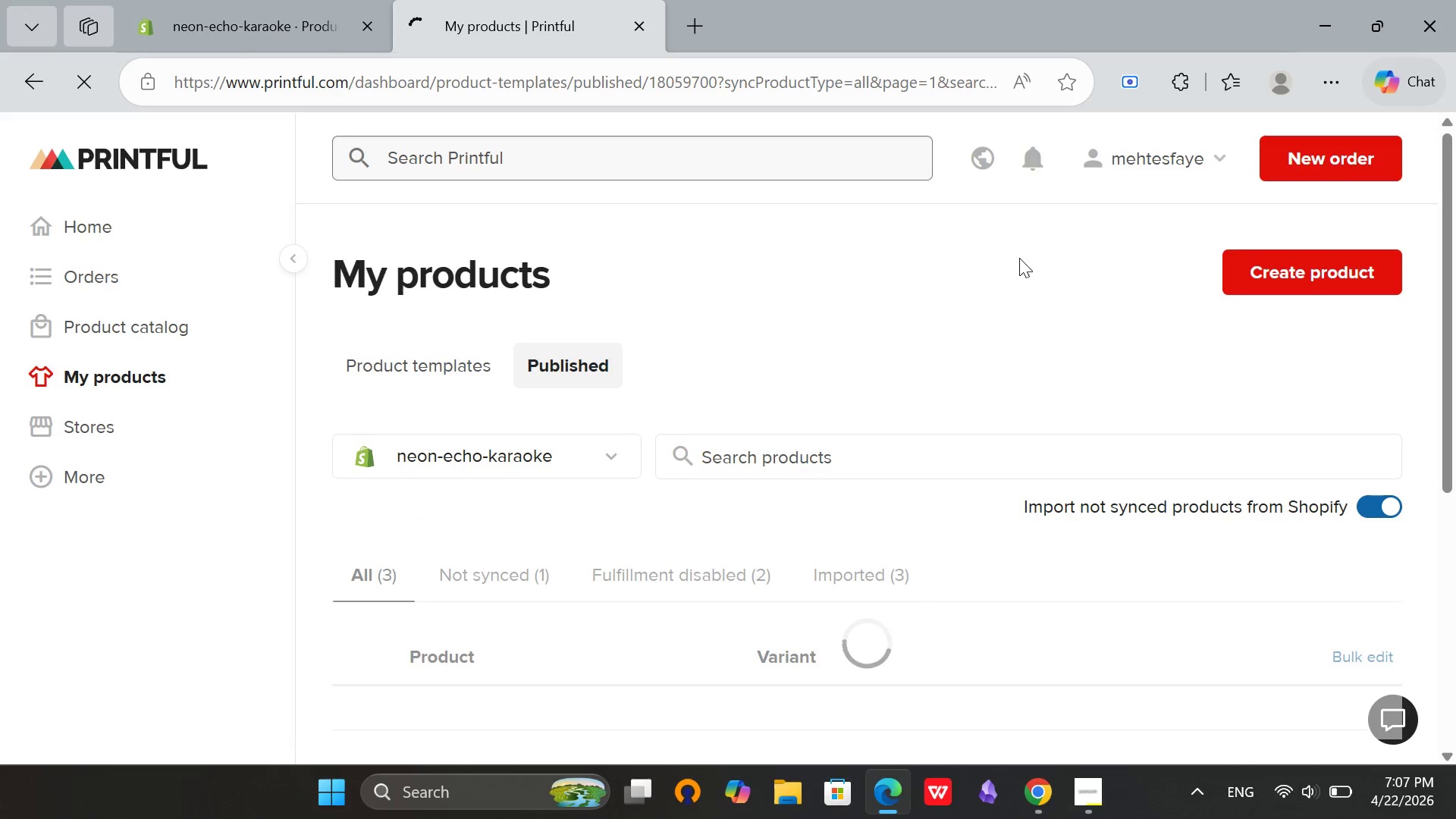 
scroll: coordinate [1021, 256], scroll_direction: down, amount: 3.0
 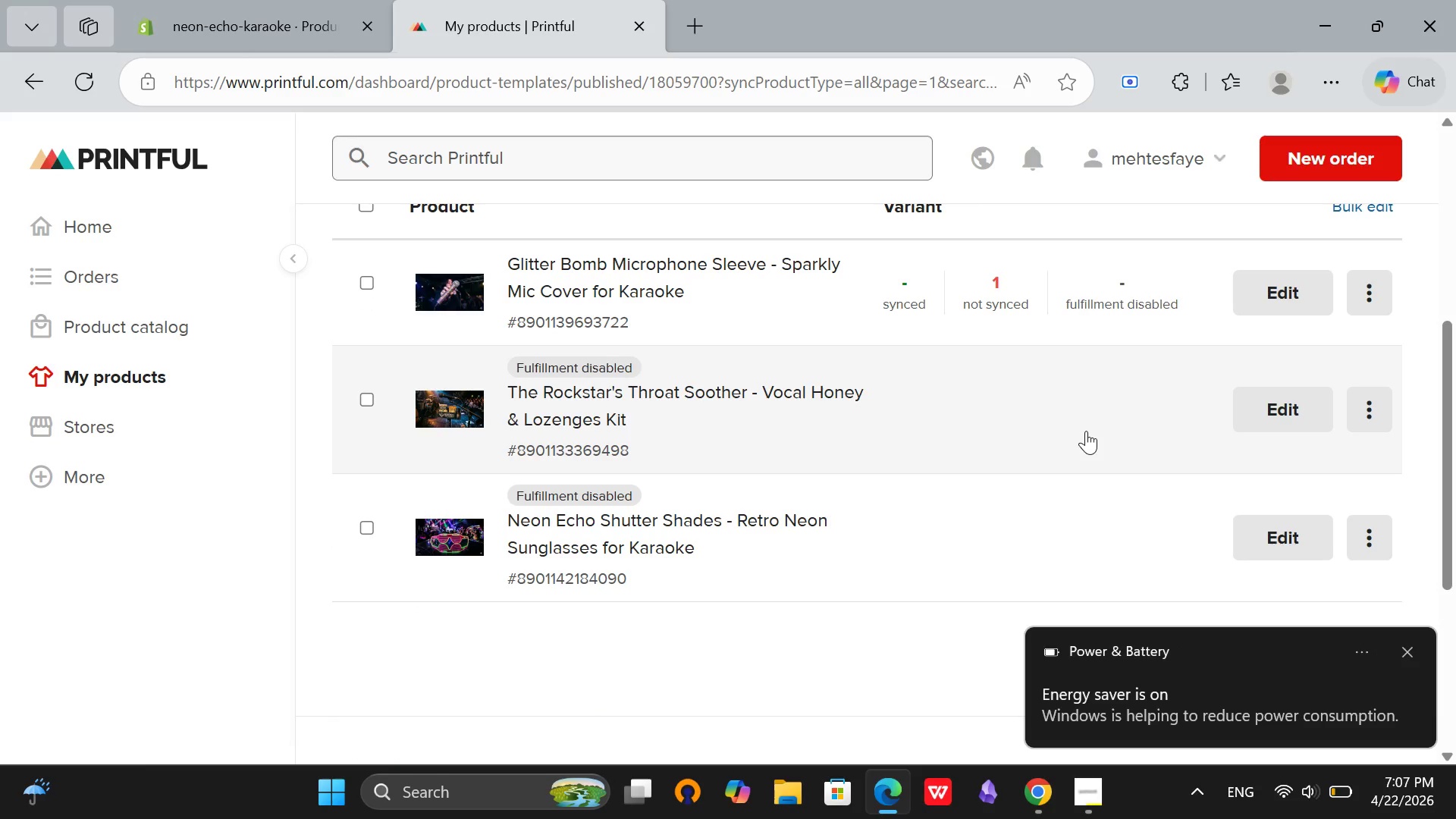 
wait(9.27)
 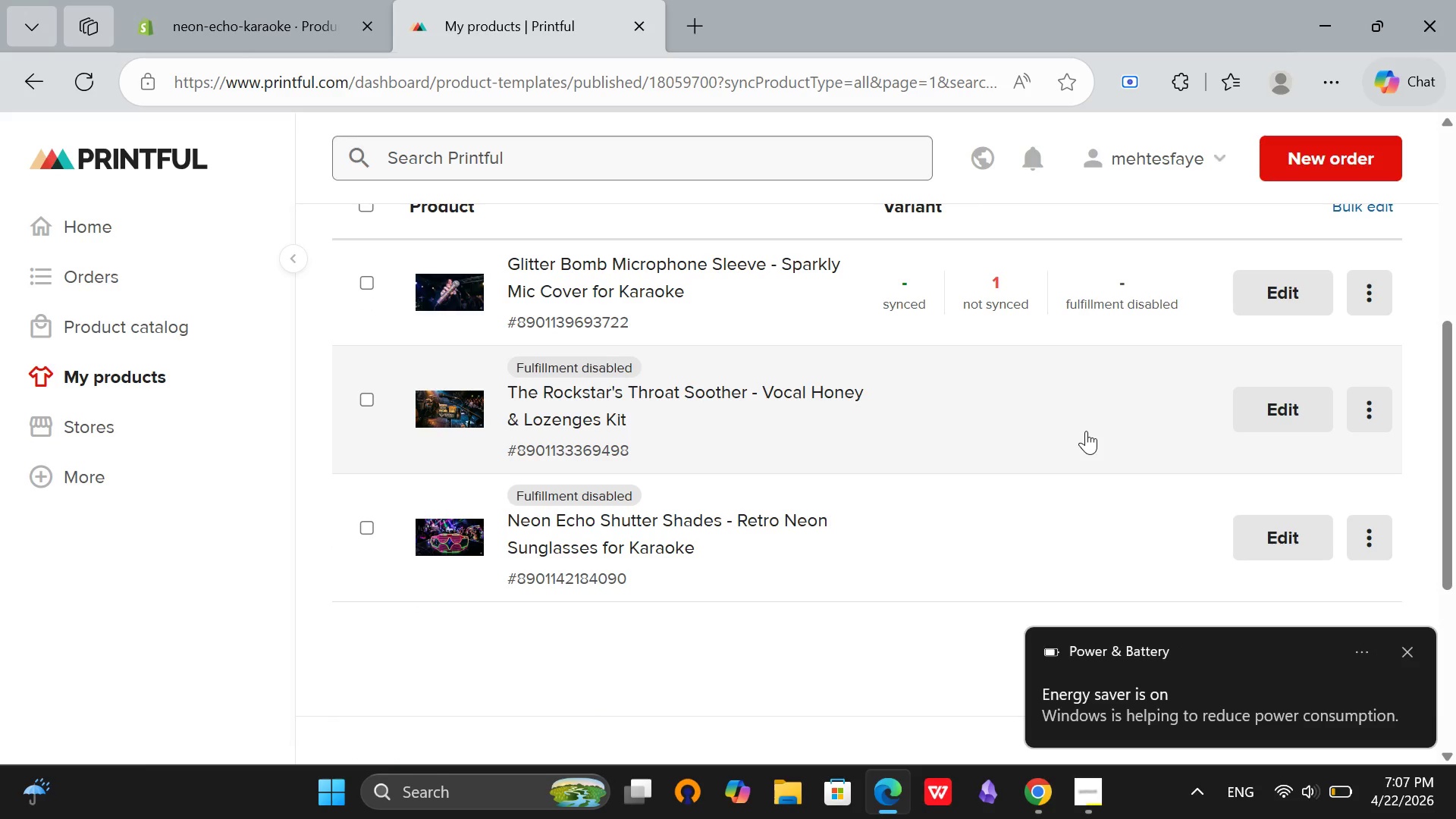 
left_click([1282, 419])
 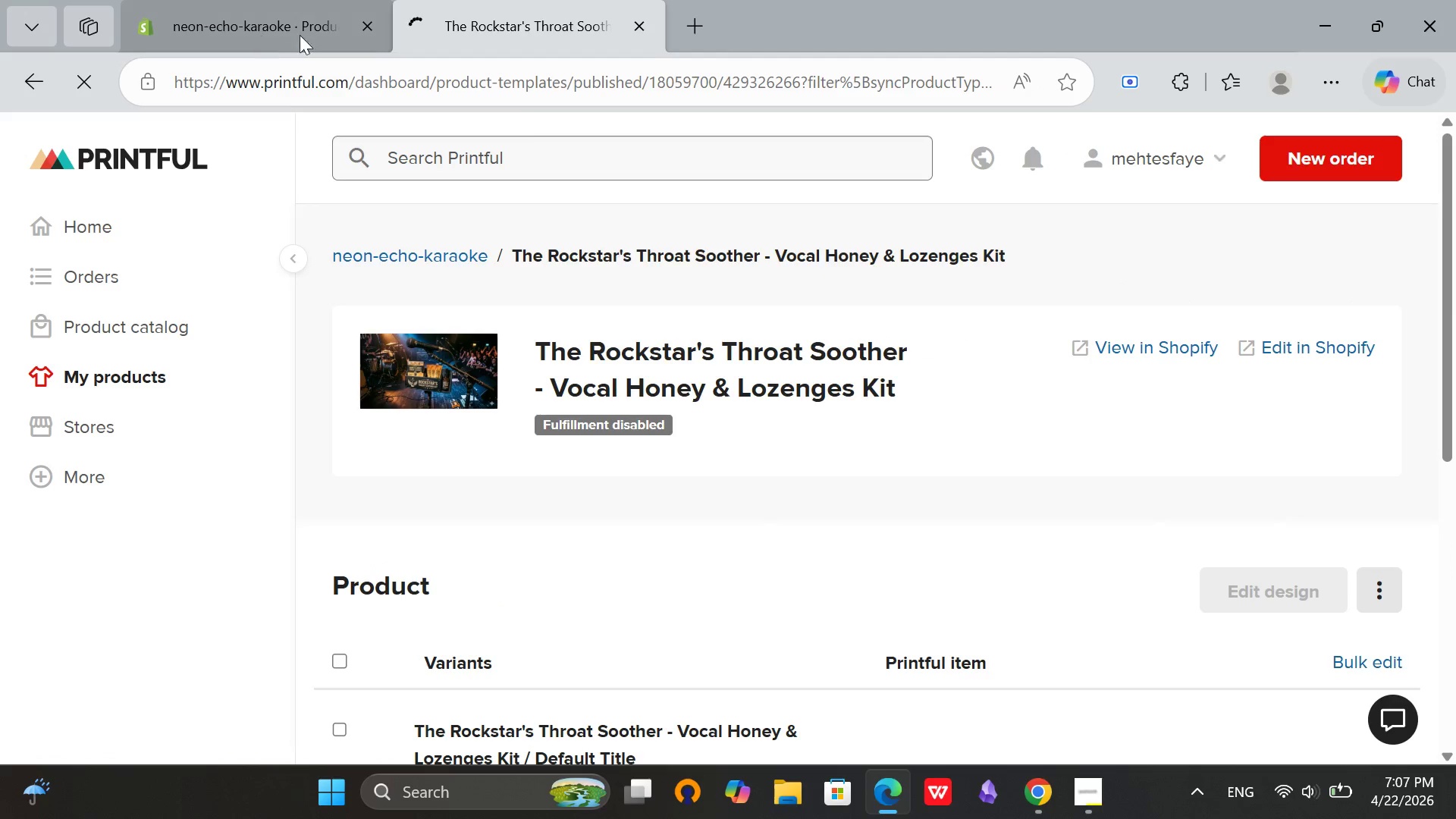 
scroll: coordinate [1295, 416], scroll_direction: down, amount: 2.0
 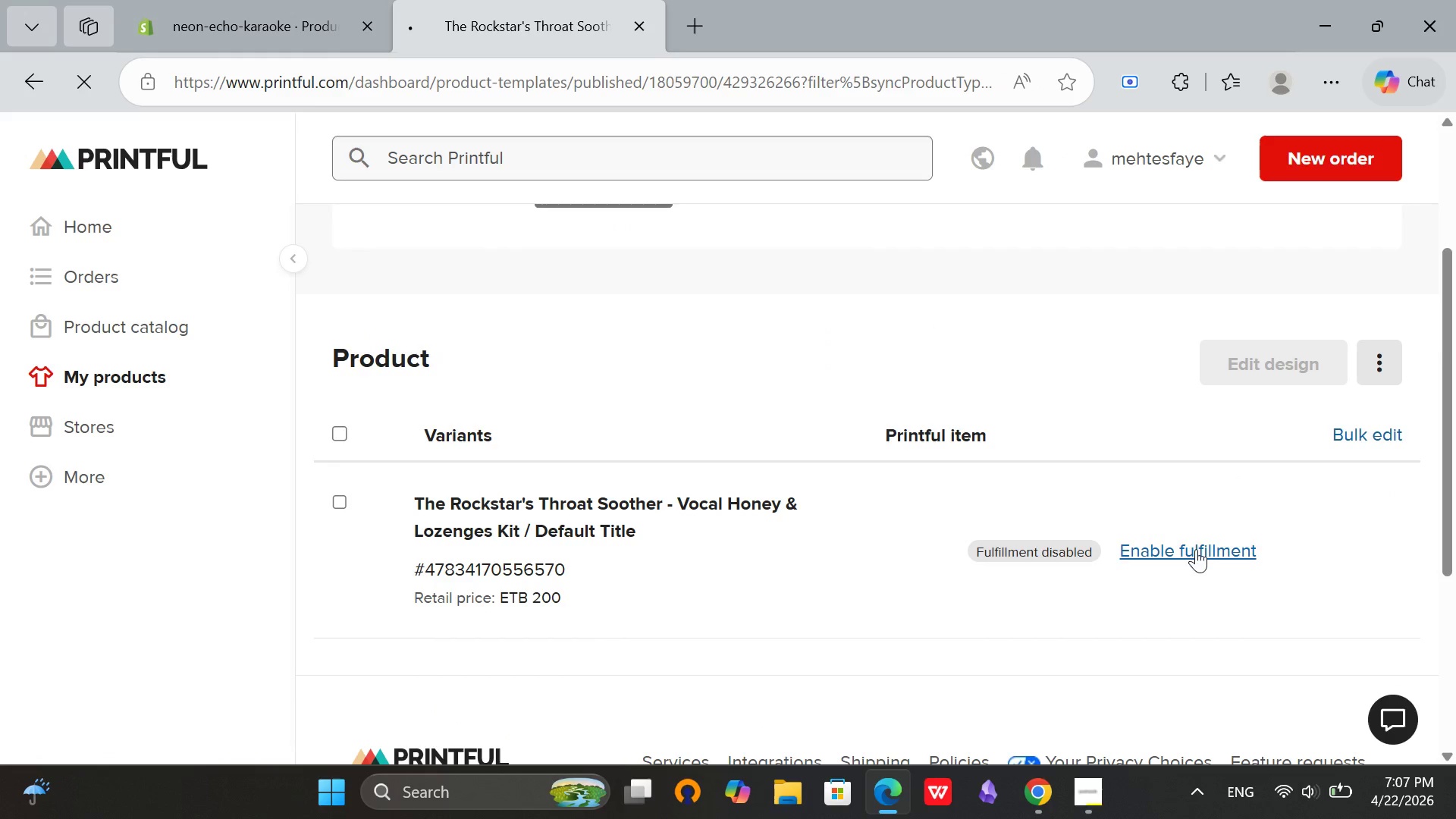 
left_click([1194, 554])
 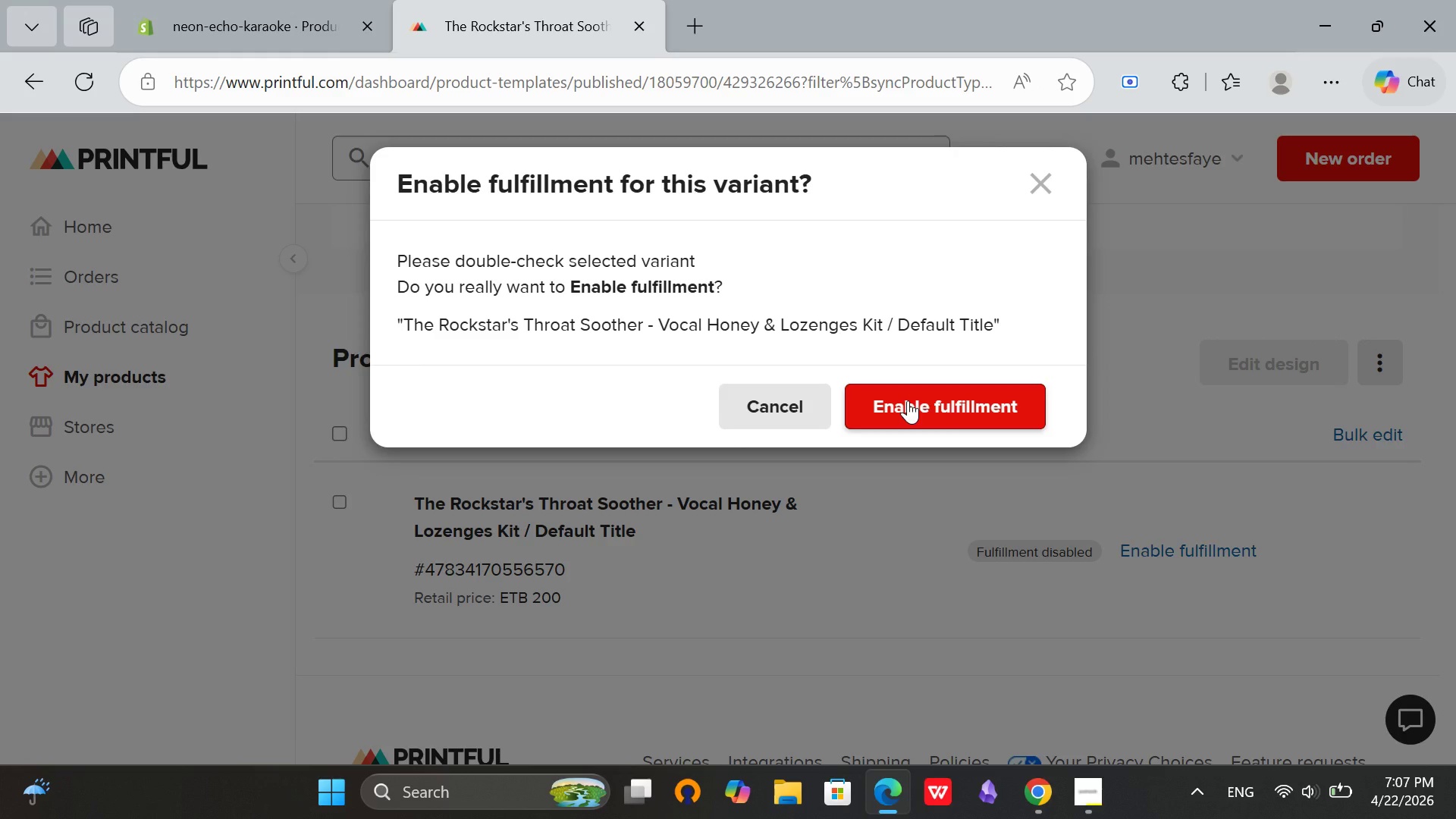 
left_click([908, 400])
 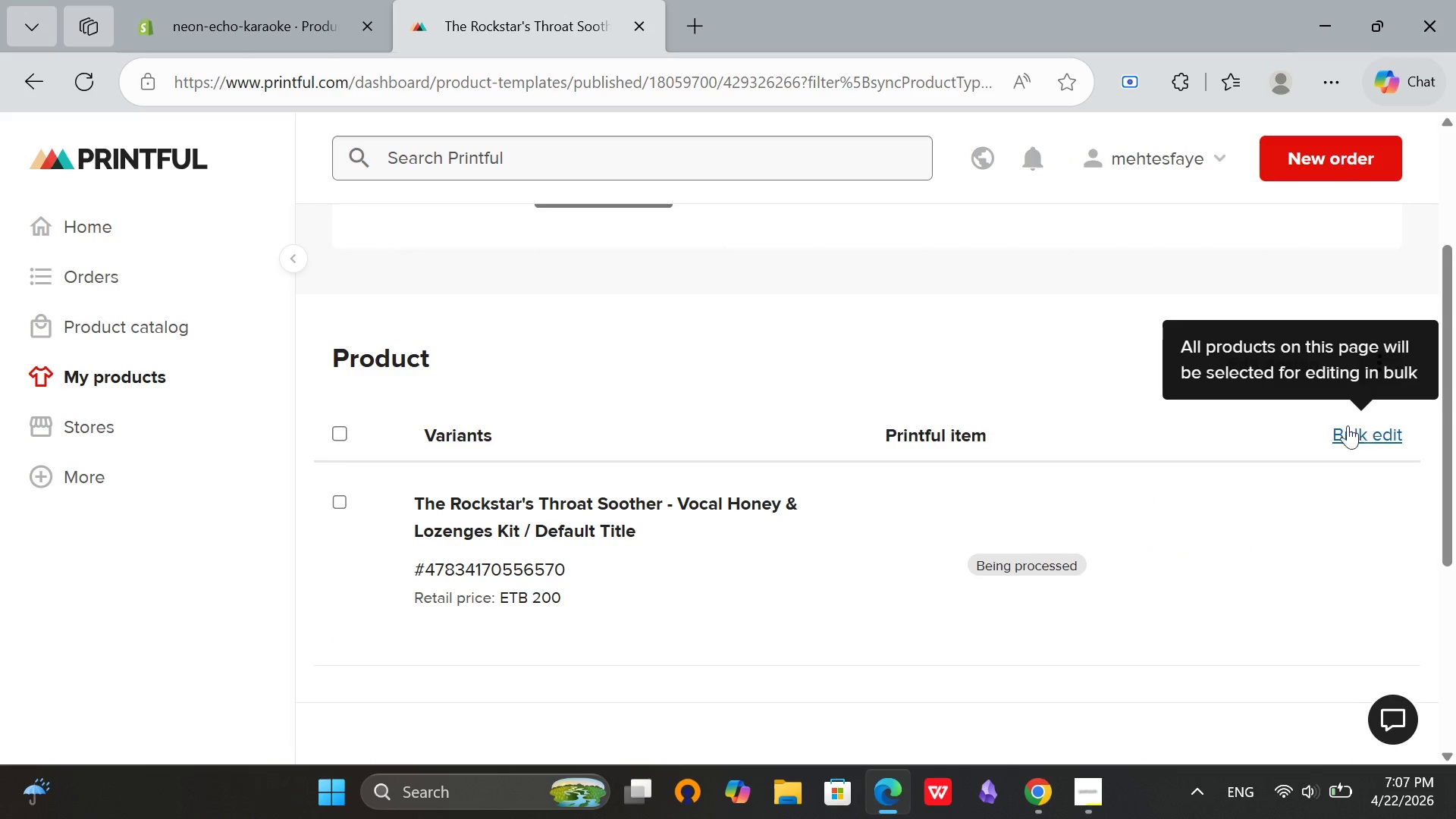 
scroll: coordinate [965, 396], scroll_direction: up, amount: 3.0
 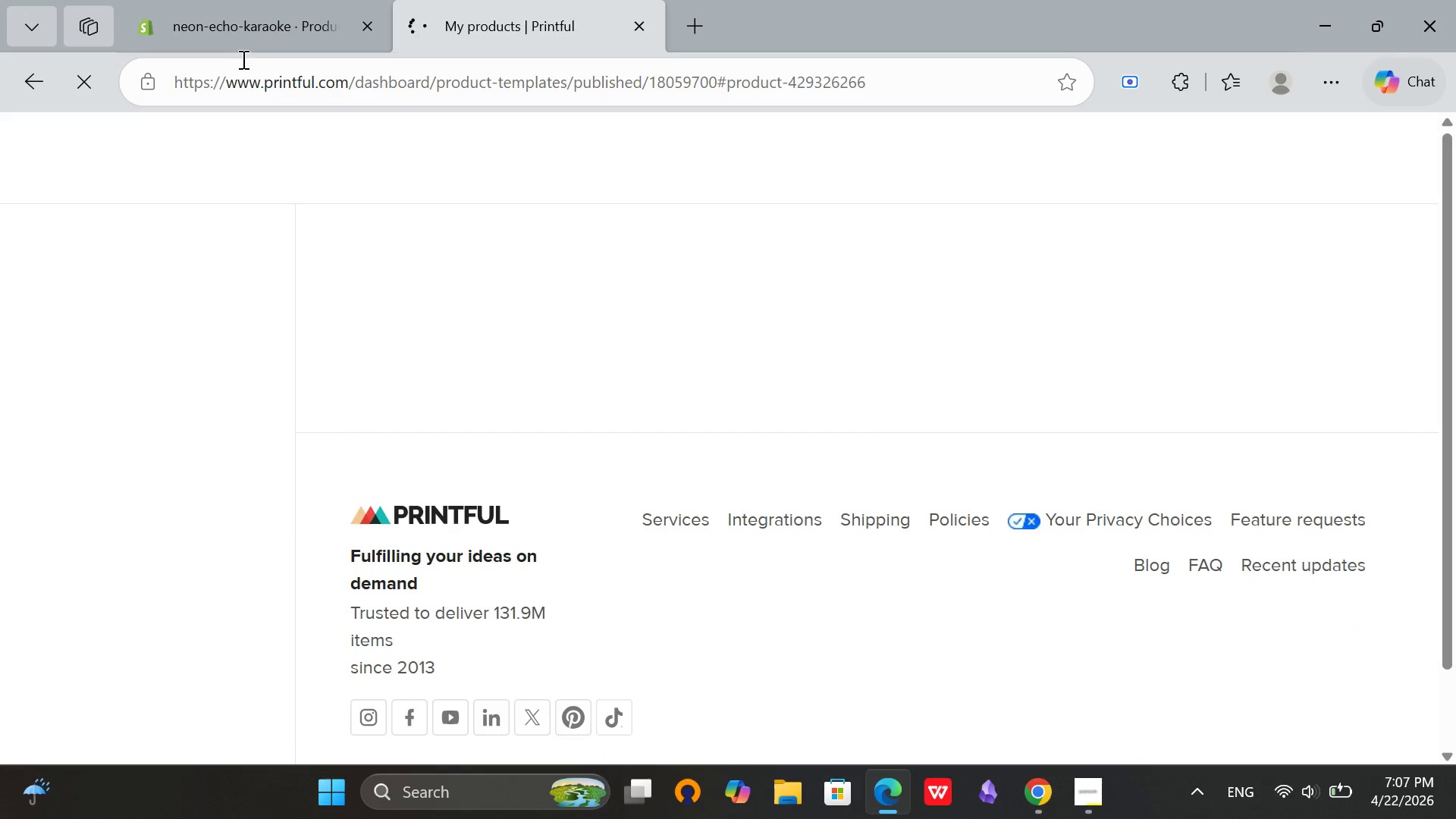 
wait(5.17)
 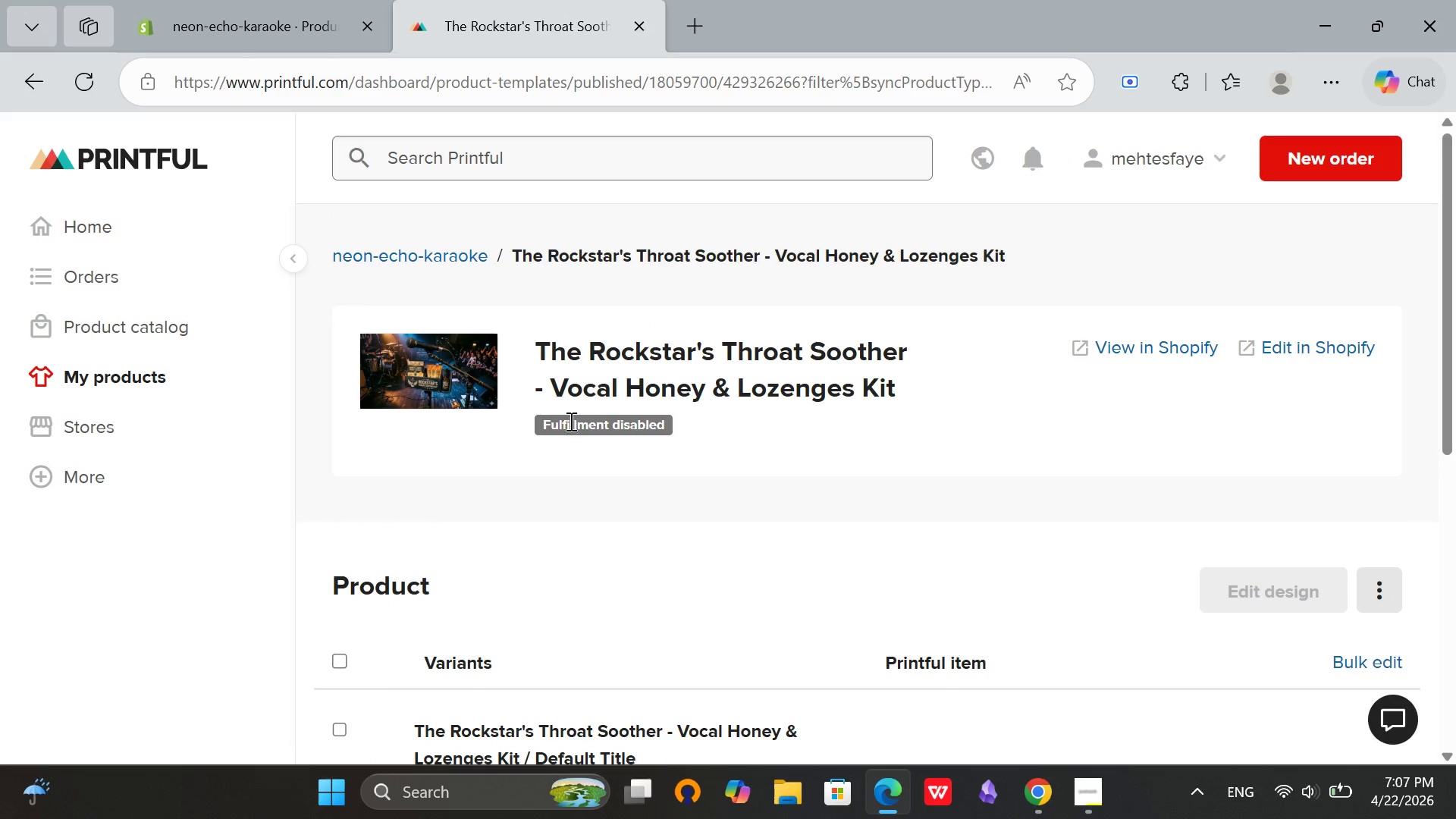 
scroll: coordinate [982, 429], scroll_direction: down, amount: 4.0
 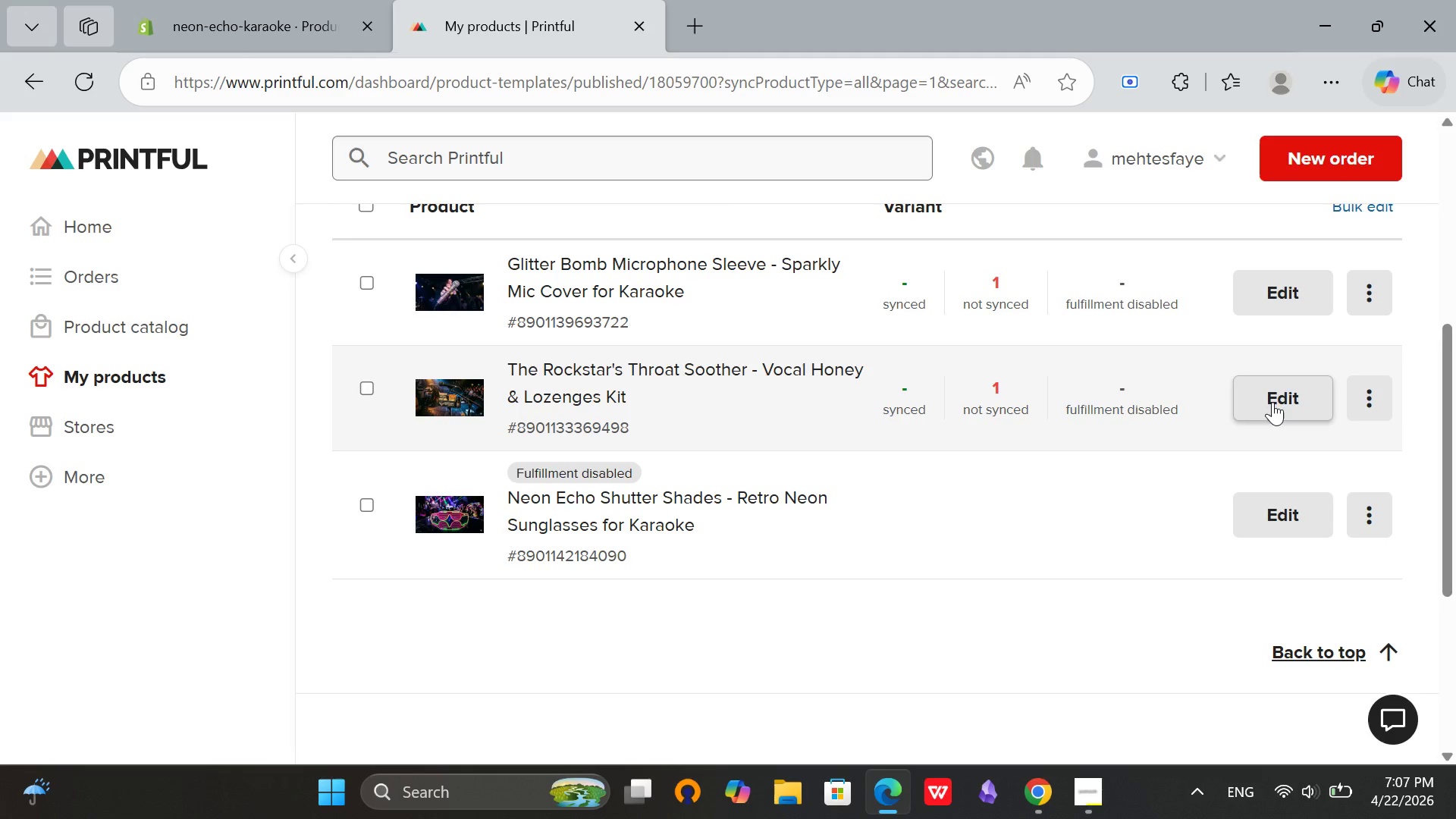 
left_click([1288, 524])
 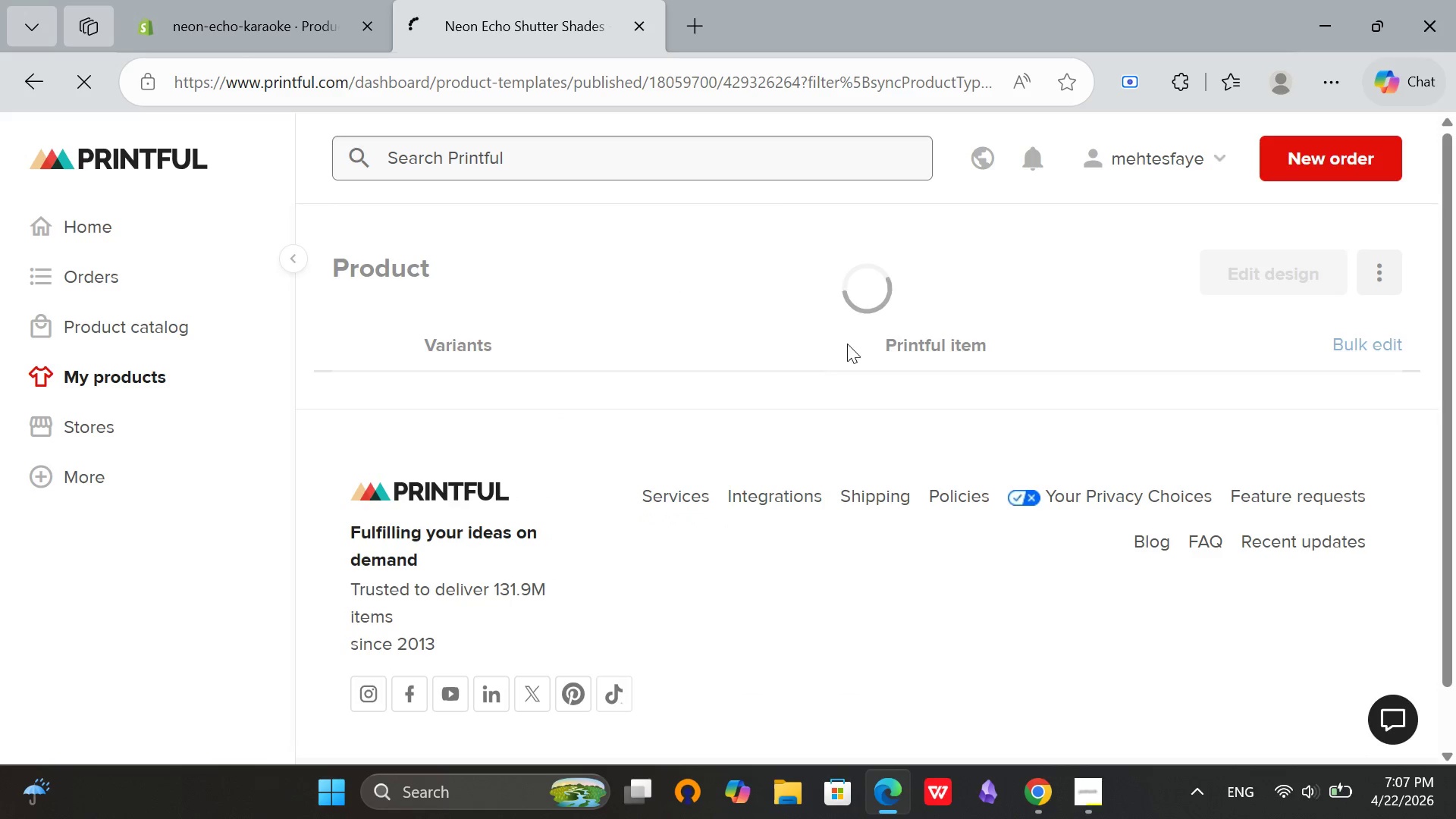 
scroll: coordinate [1009, 362], scroll_direction: down, amount: 3.0
 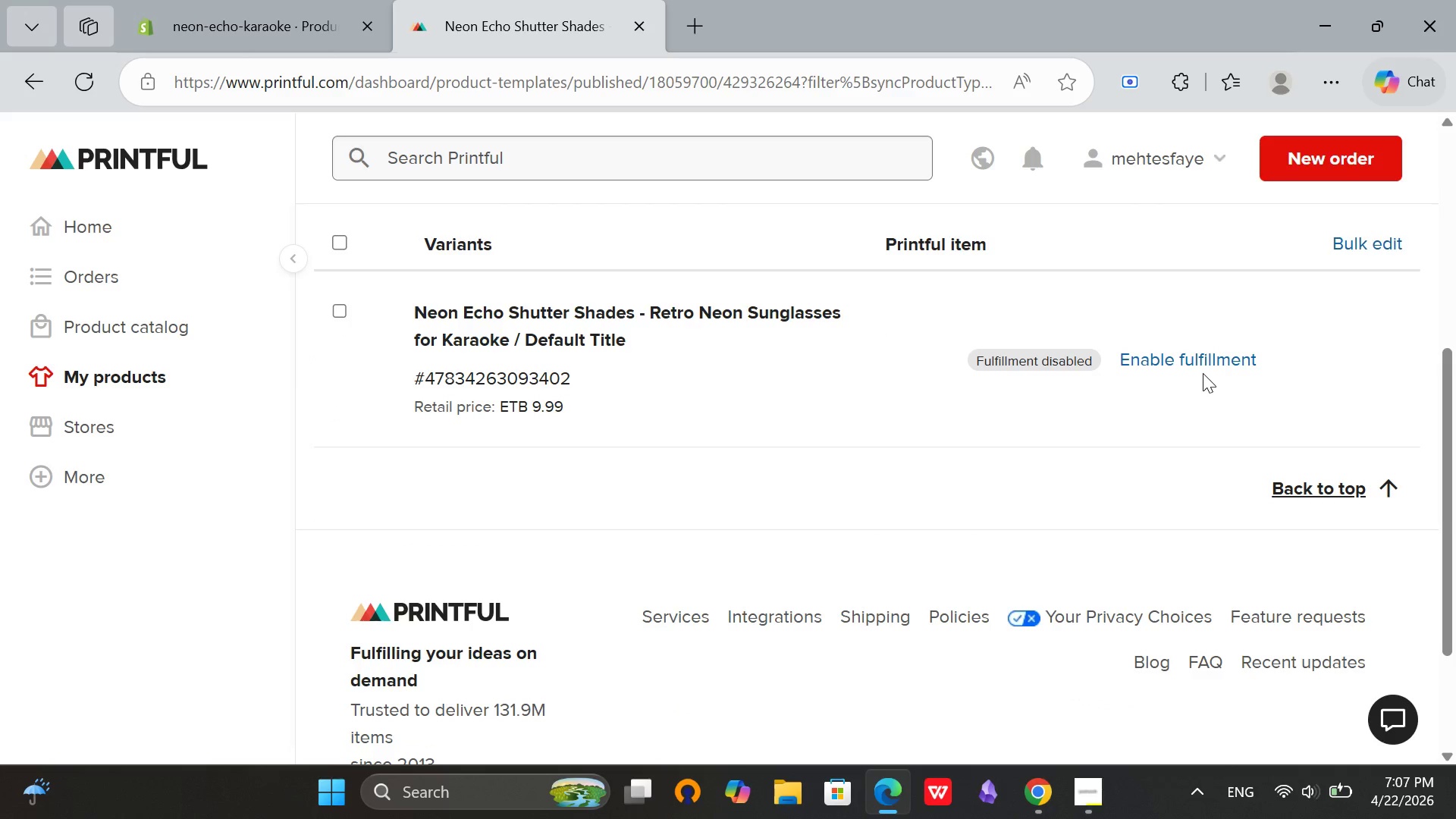 
left_click([1204, 359])
 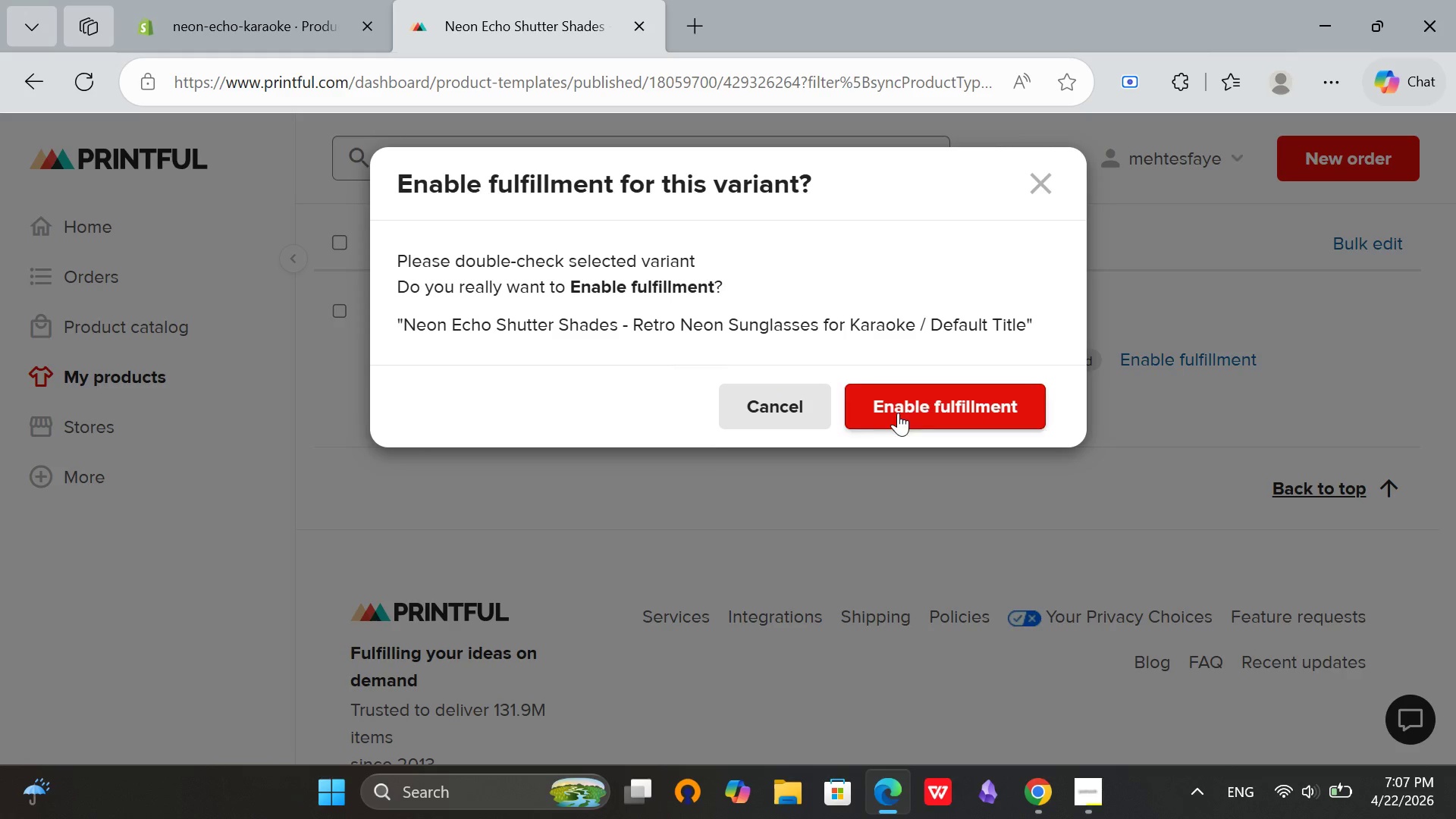 
left_click([901, 411])
 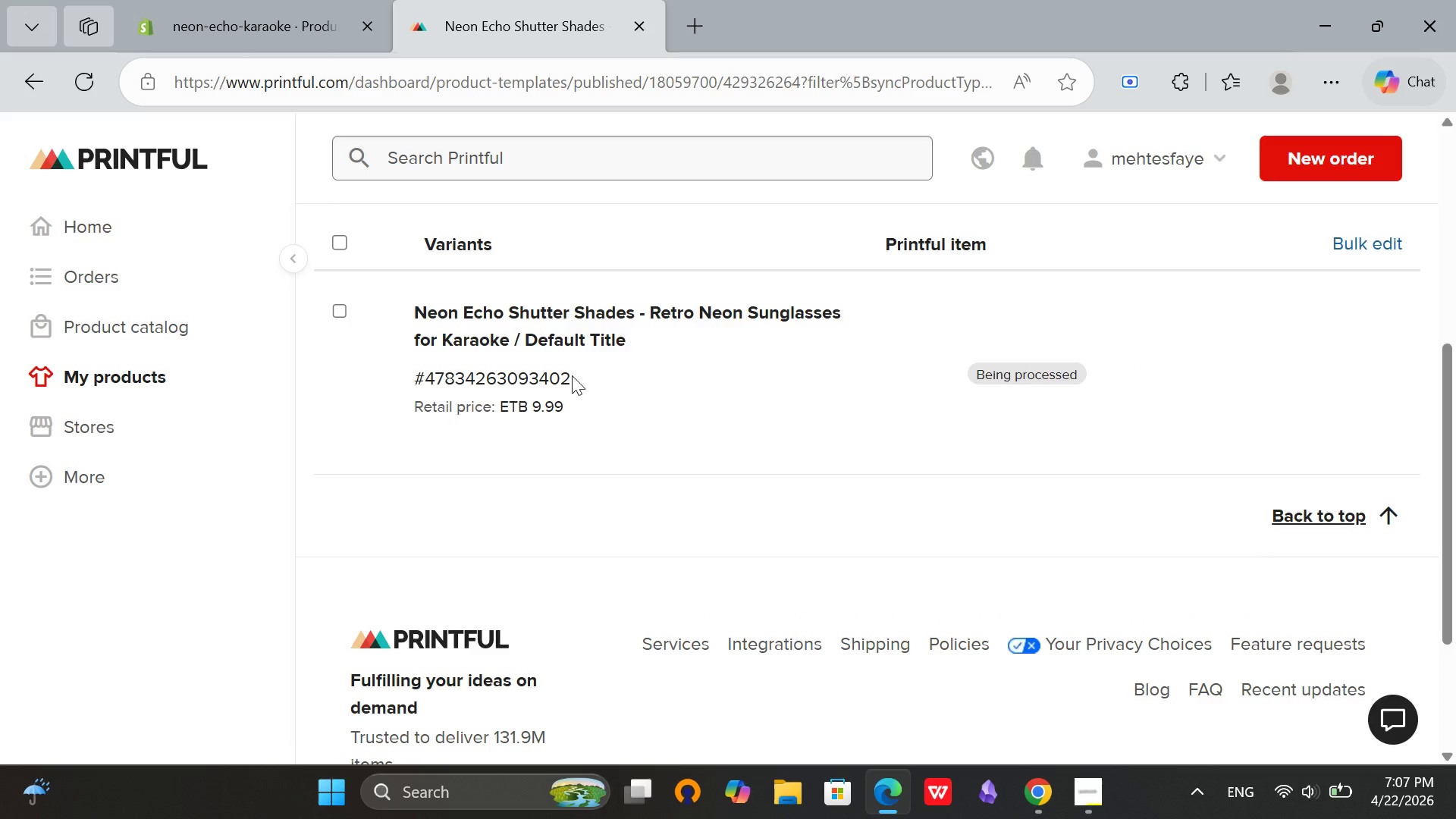 
left_click([268, 5])
 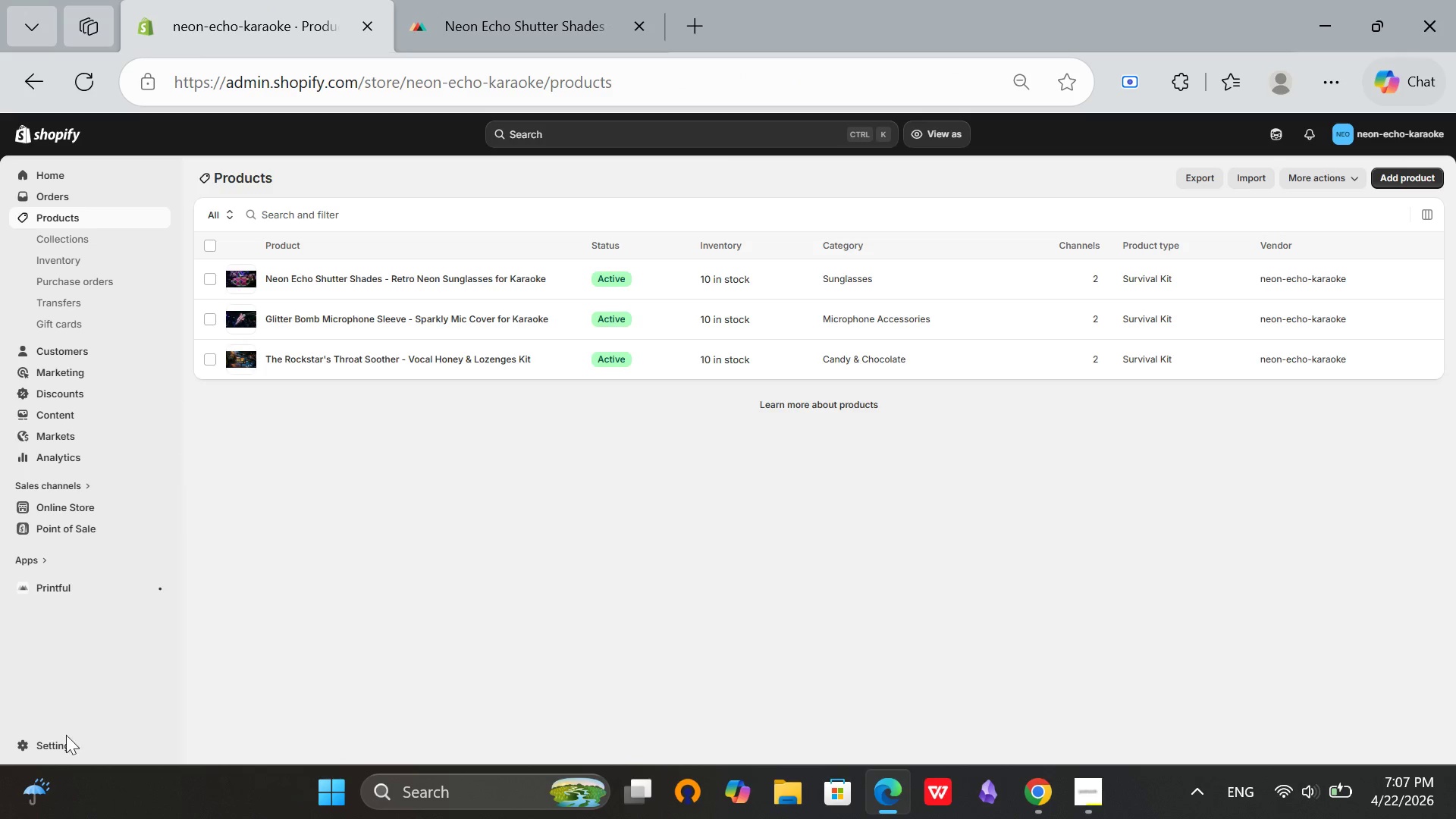 
left_click([65, 745])
 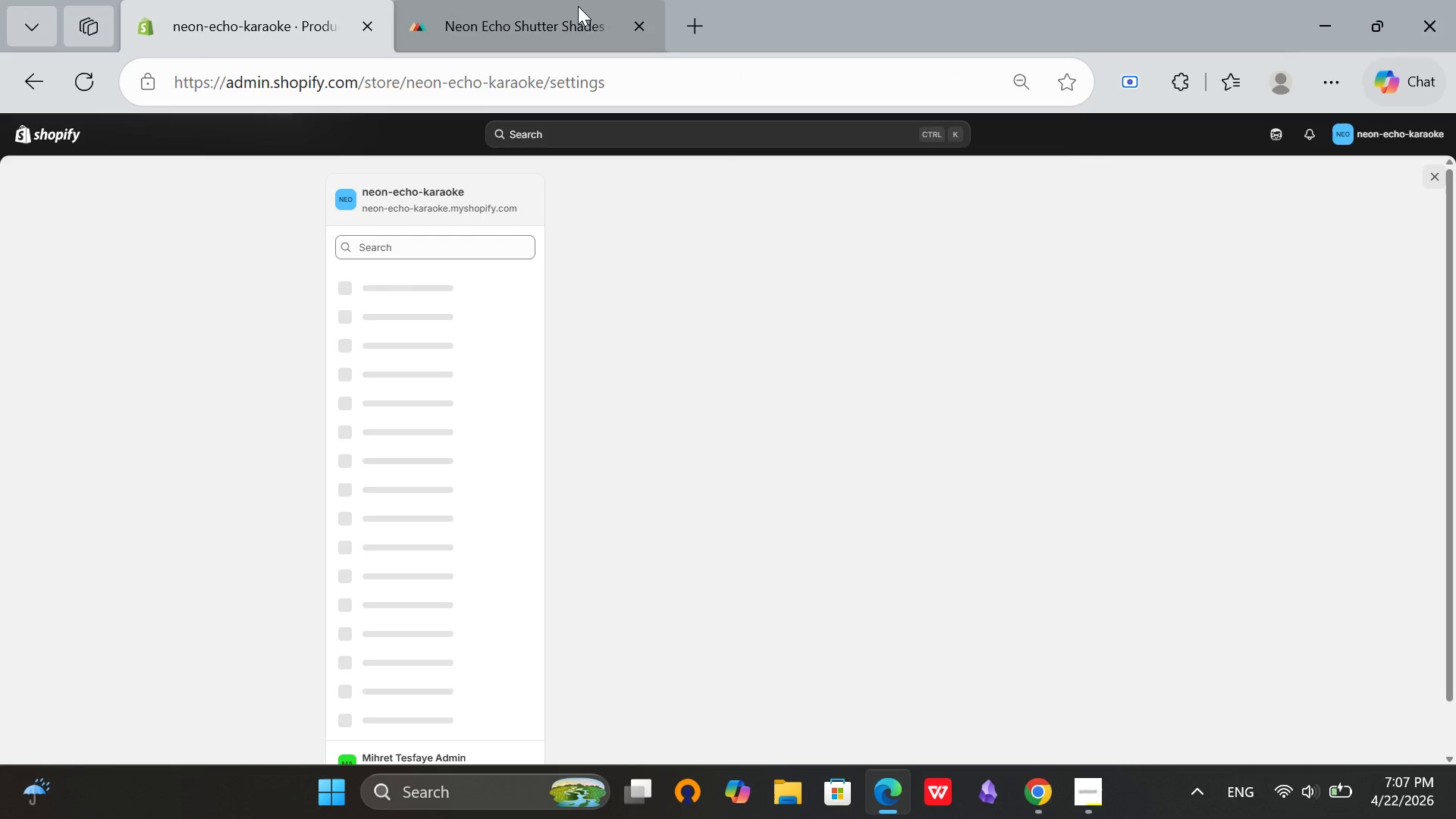 
left_click([585, 0])
 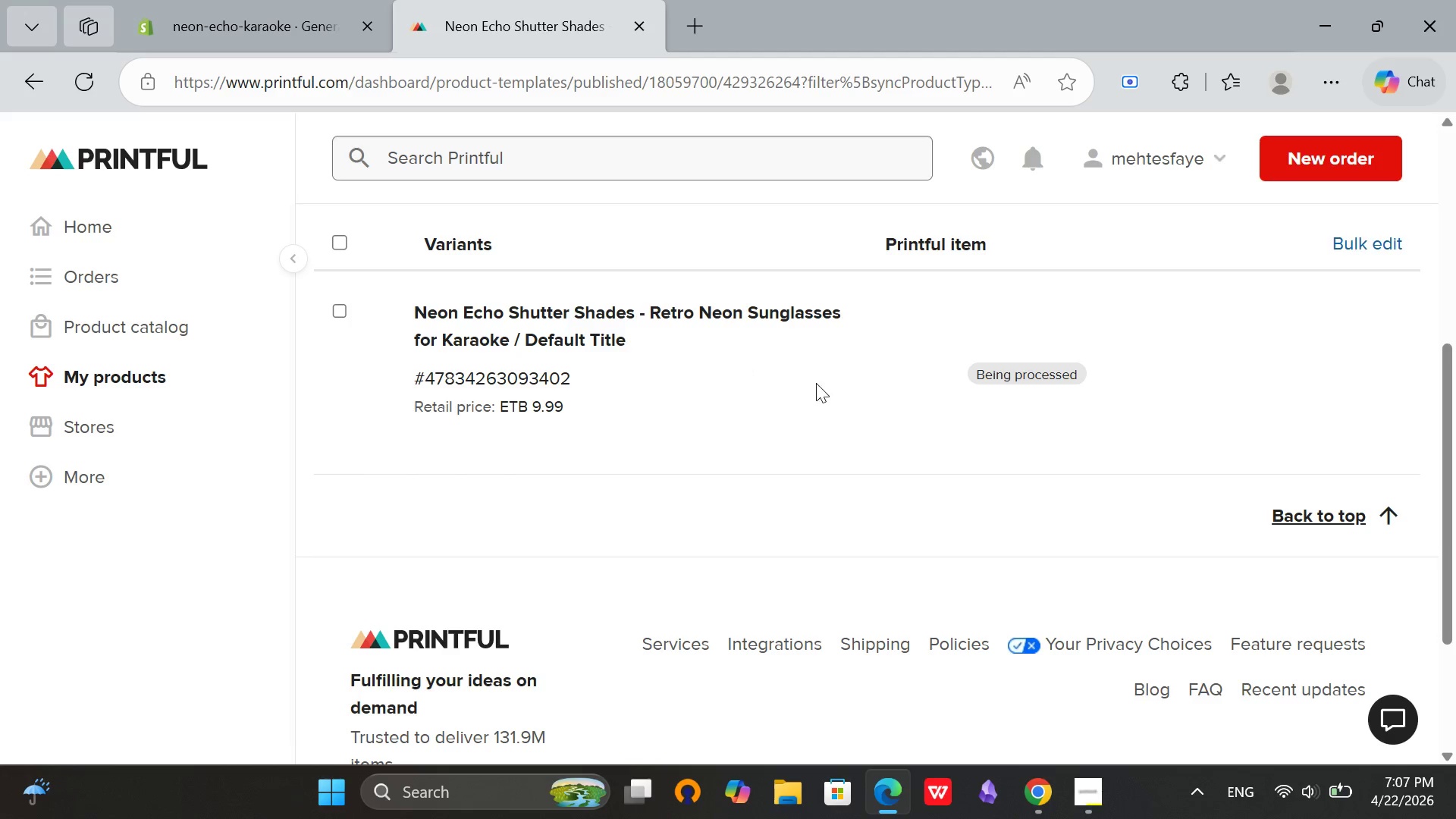 
scroll: coordinate [854, 397], scroll_direction: up, amount: 6.0
 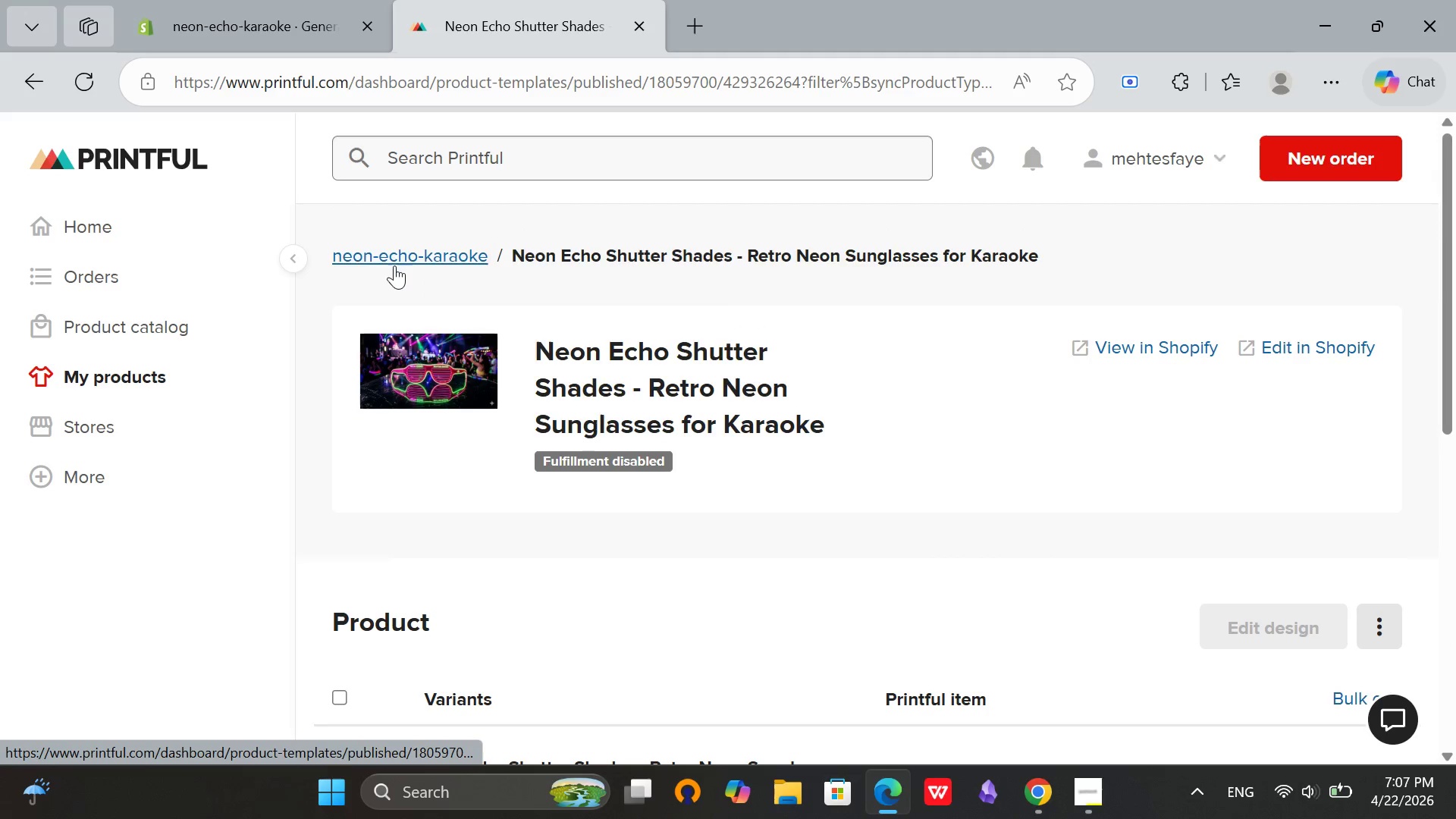 
left_click([394, 265])
 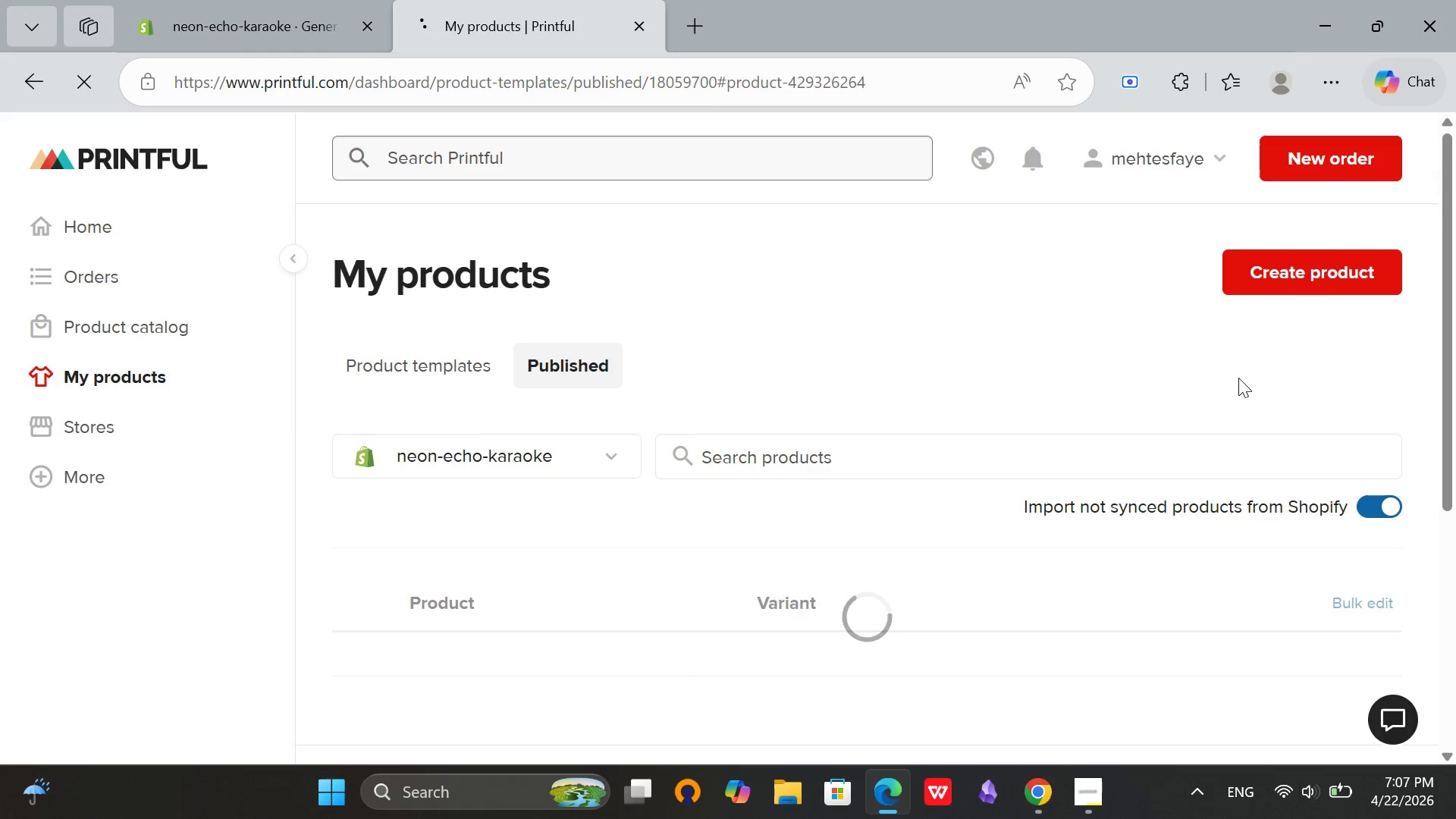 
scroll: coordinate [1215, 394], scroll_direction: down, amount: 2.0
 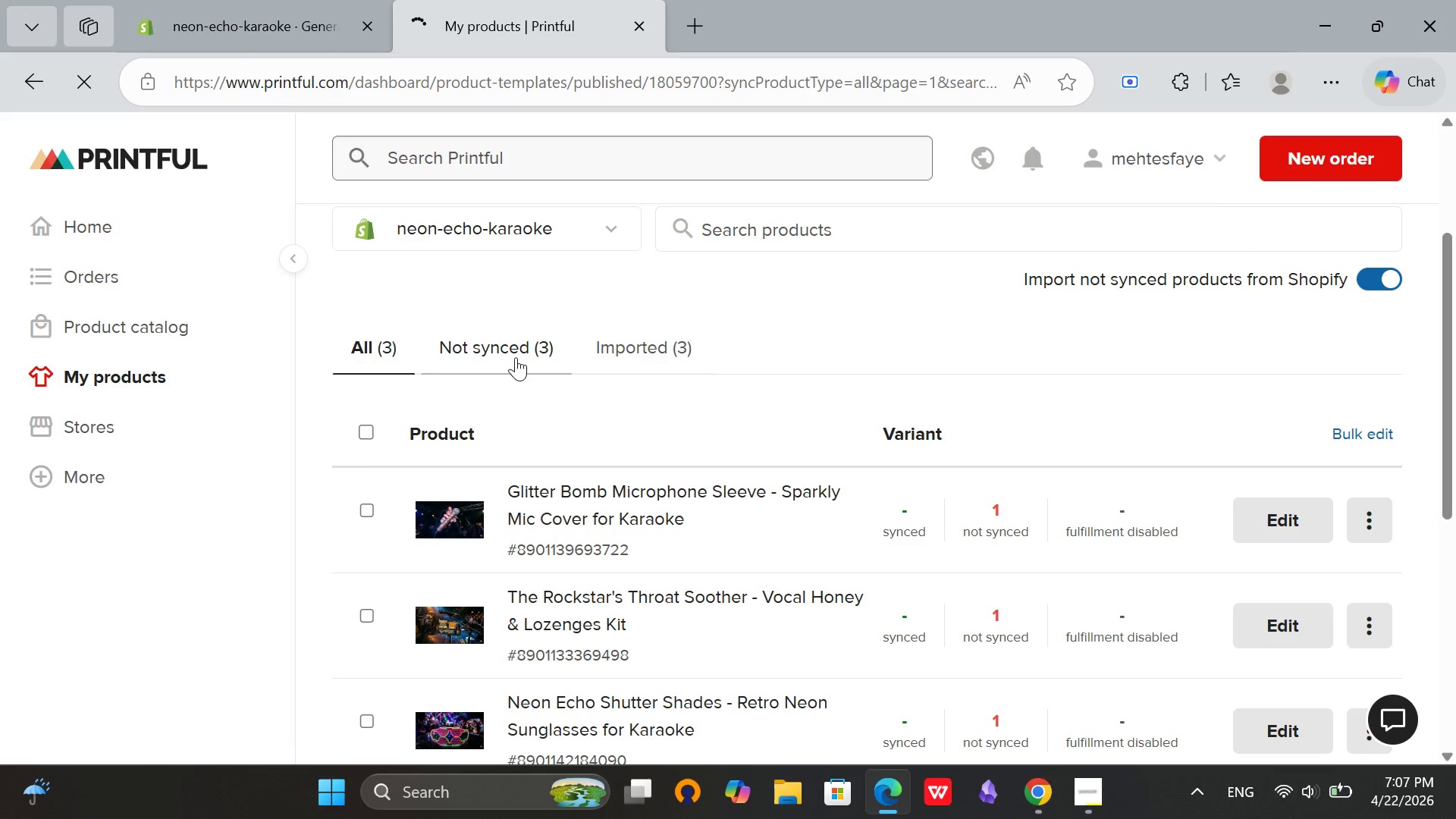 
left_click([515, 356])
 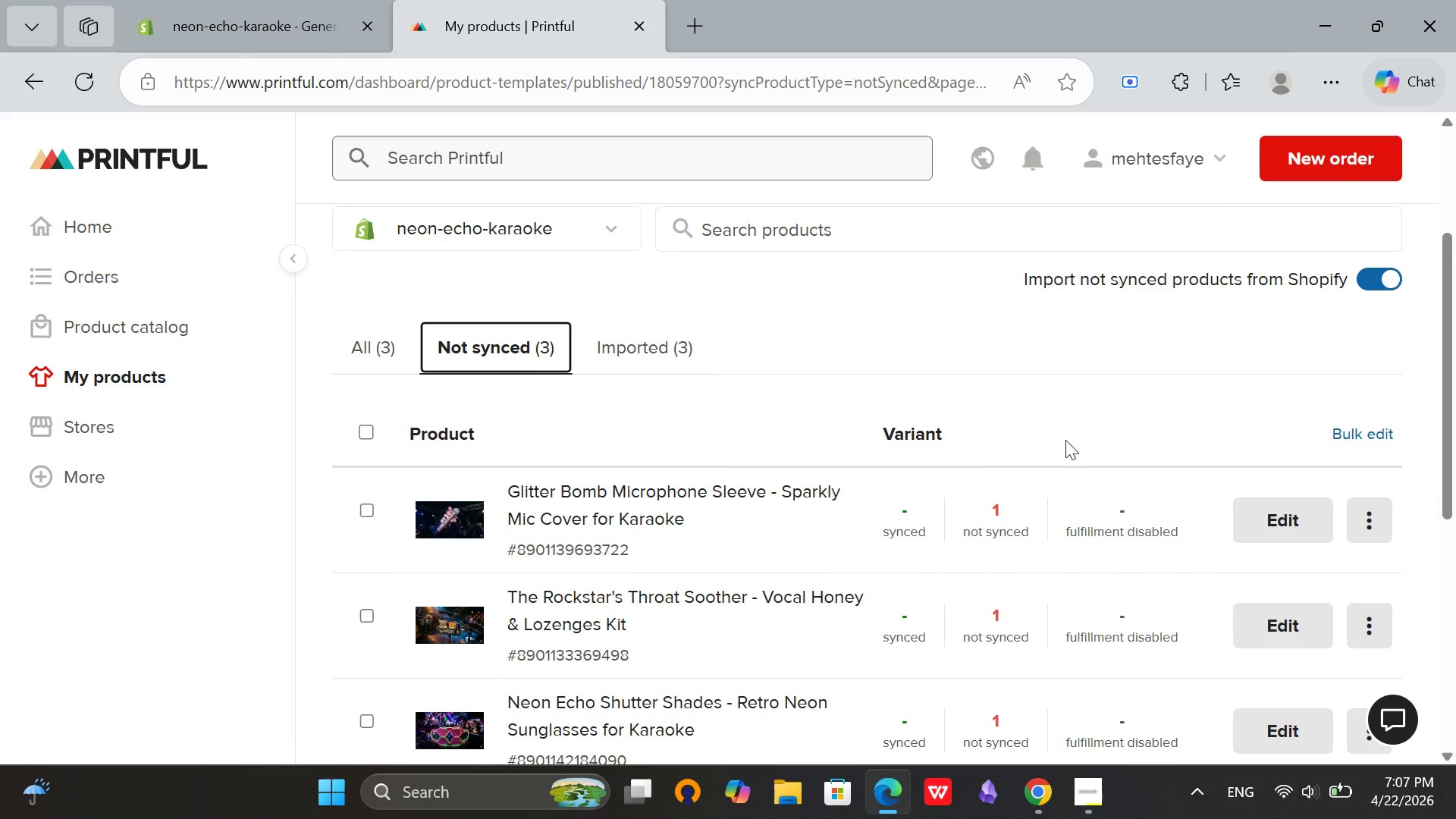 
scroll: coordinate [1071, 441], scroll_direction: down, amount: 1.0
 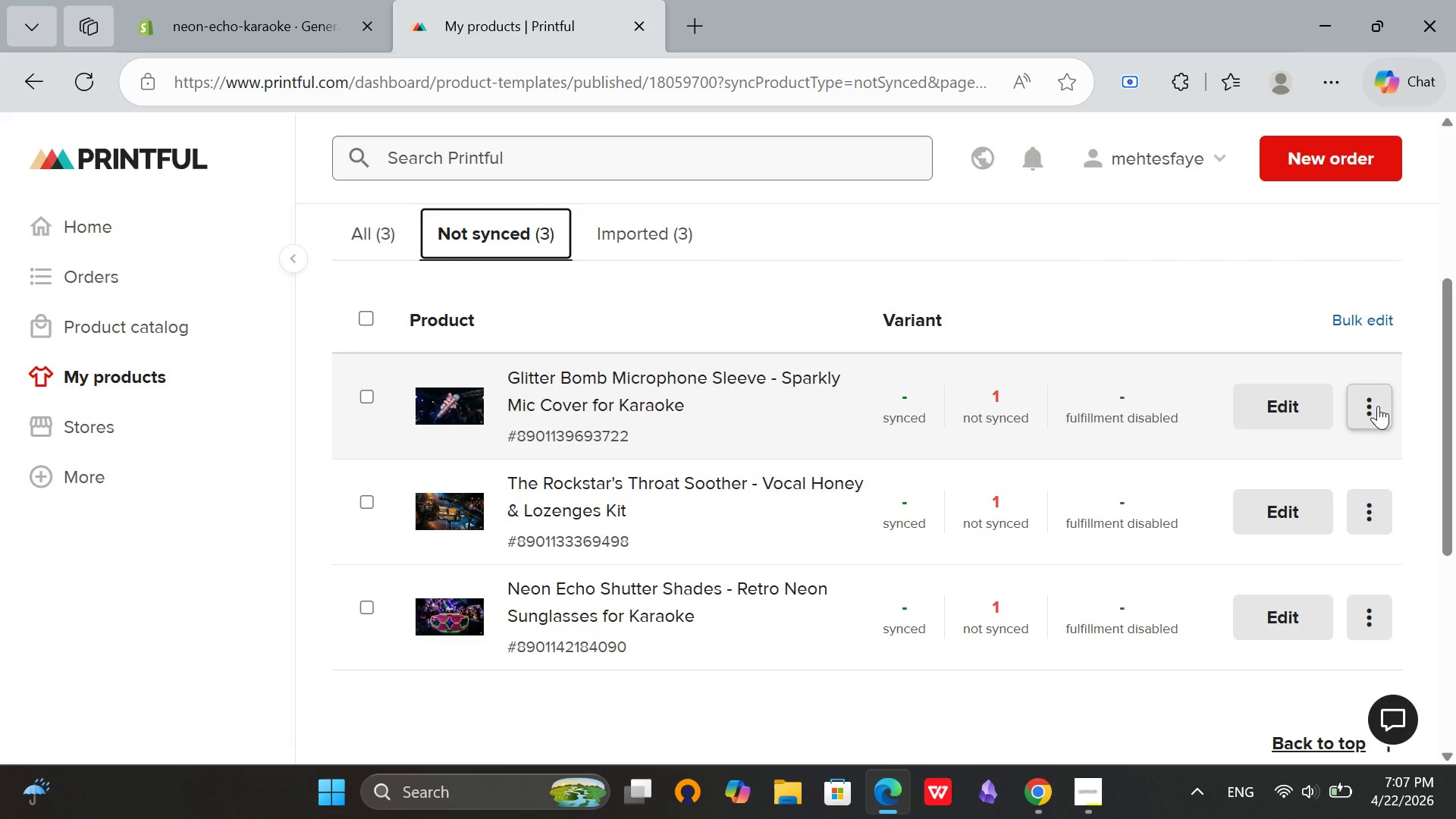 
left_click([1379, 406])
 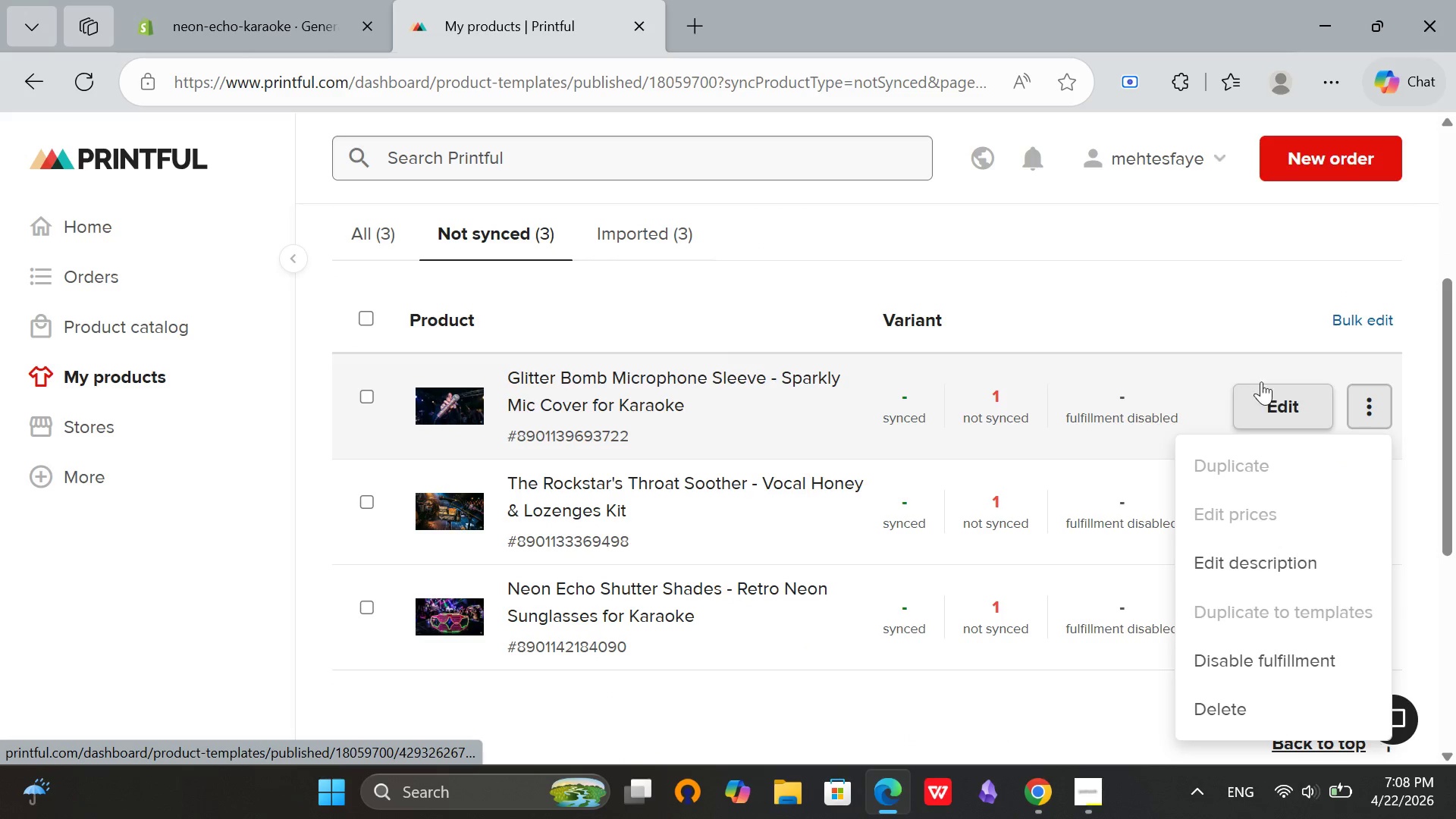 
left_click([1216, 249])
 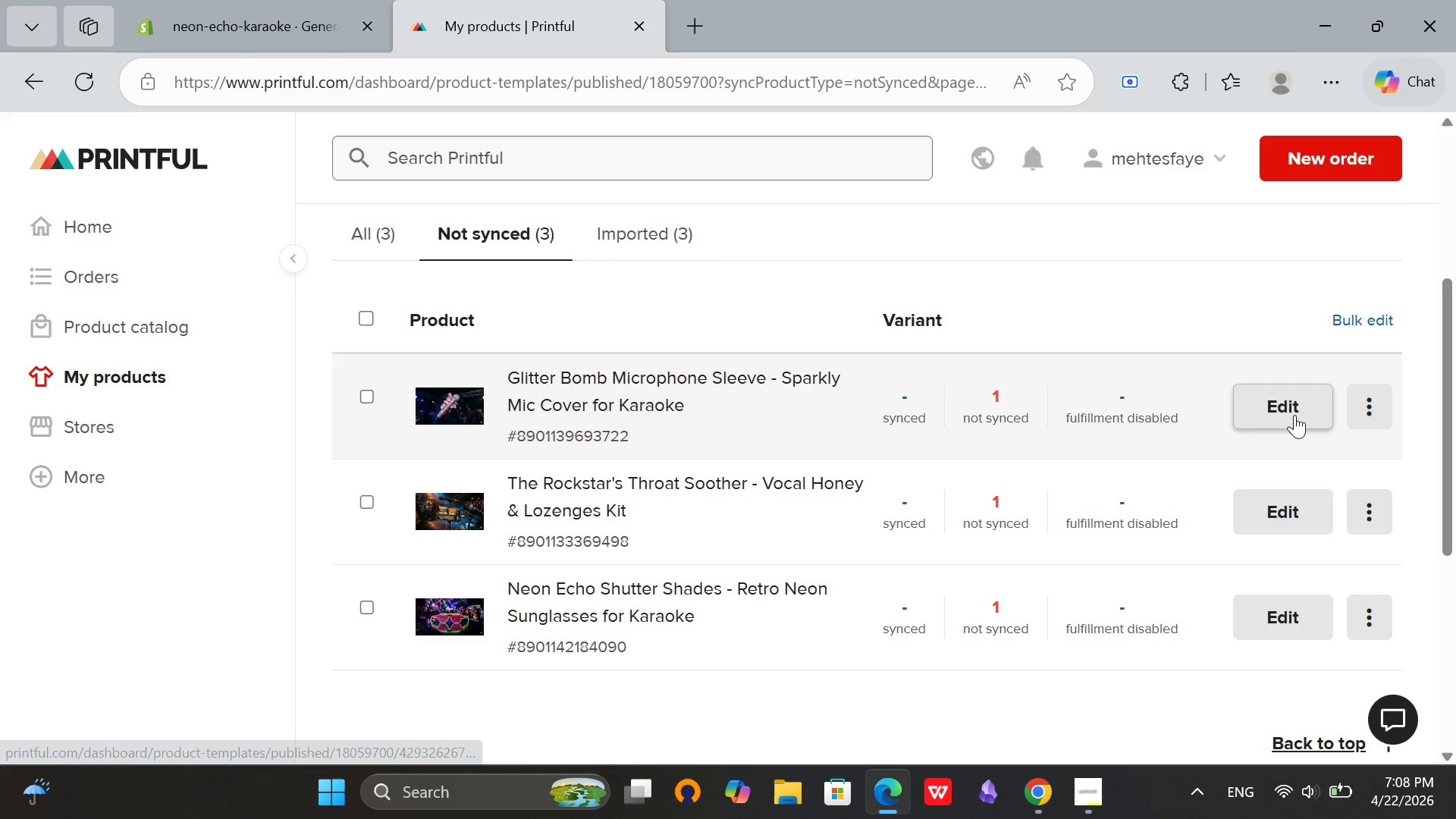 
left_click([1294, 415])
 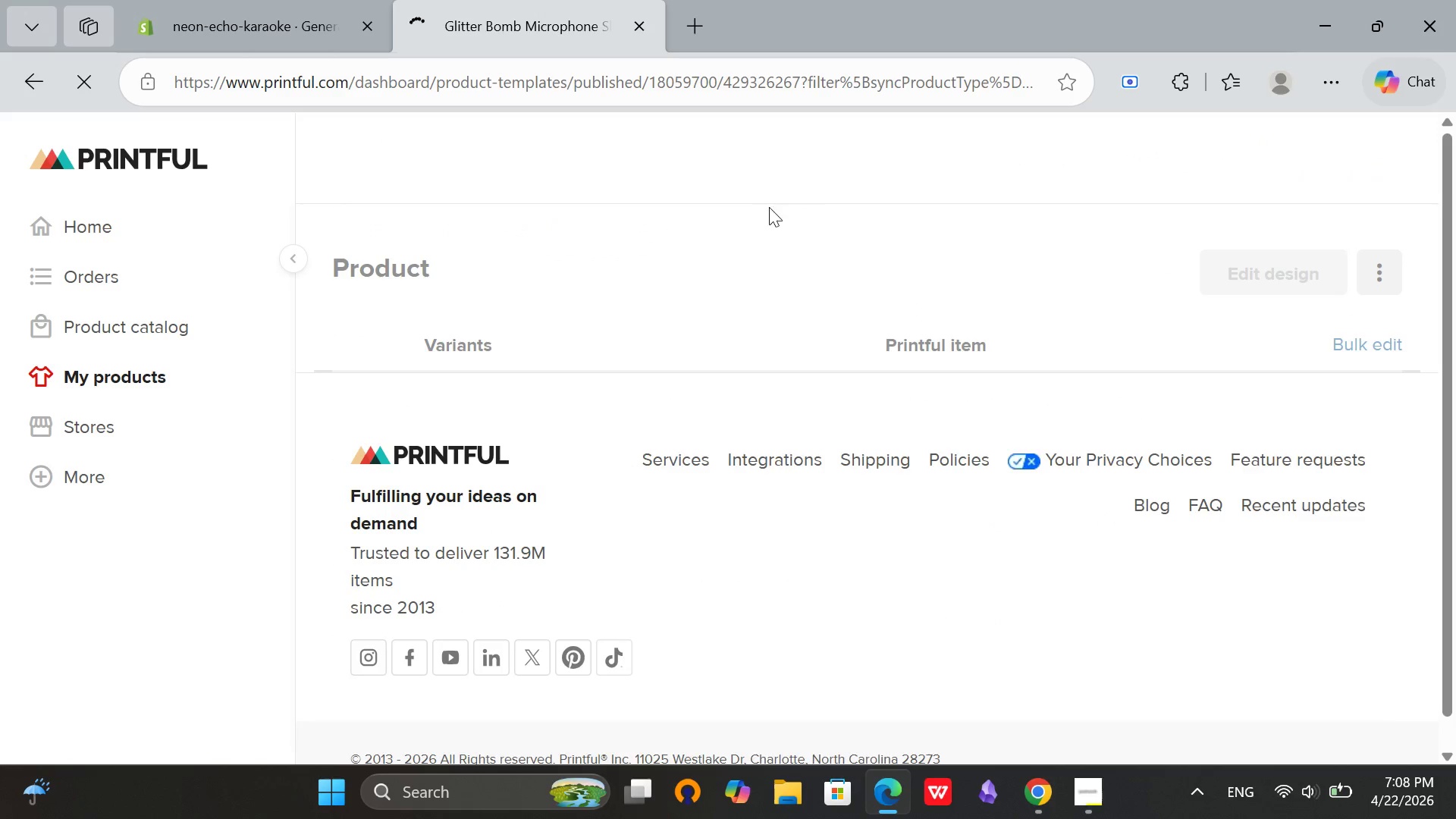 
scroll: coordinate [1068, 387], scroll_direction: down, amount: 2.0
 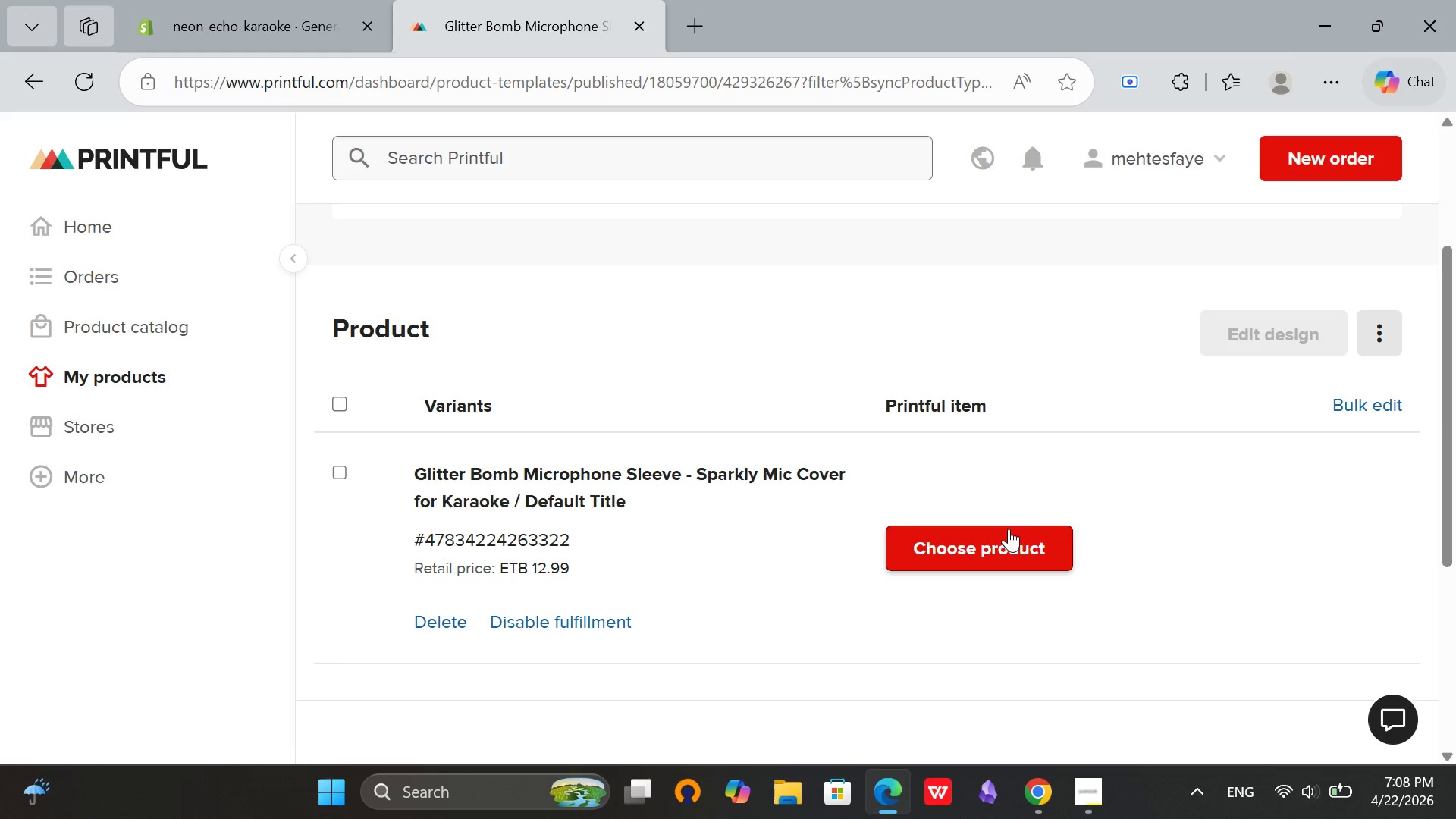 
scroll: coordinate [1134, 464], scroll_direction: up, amount: 1.0
 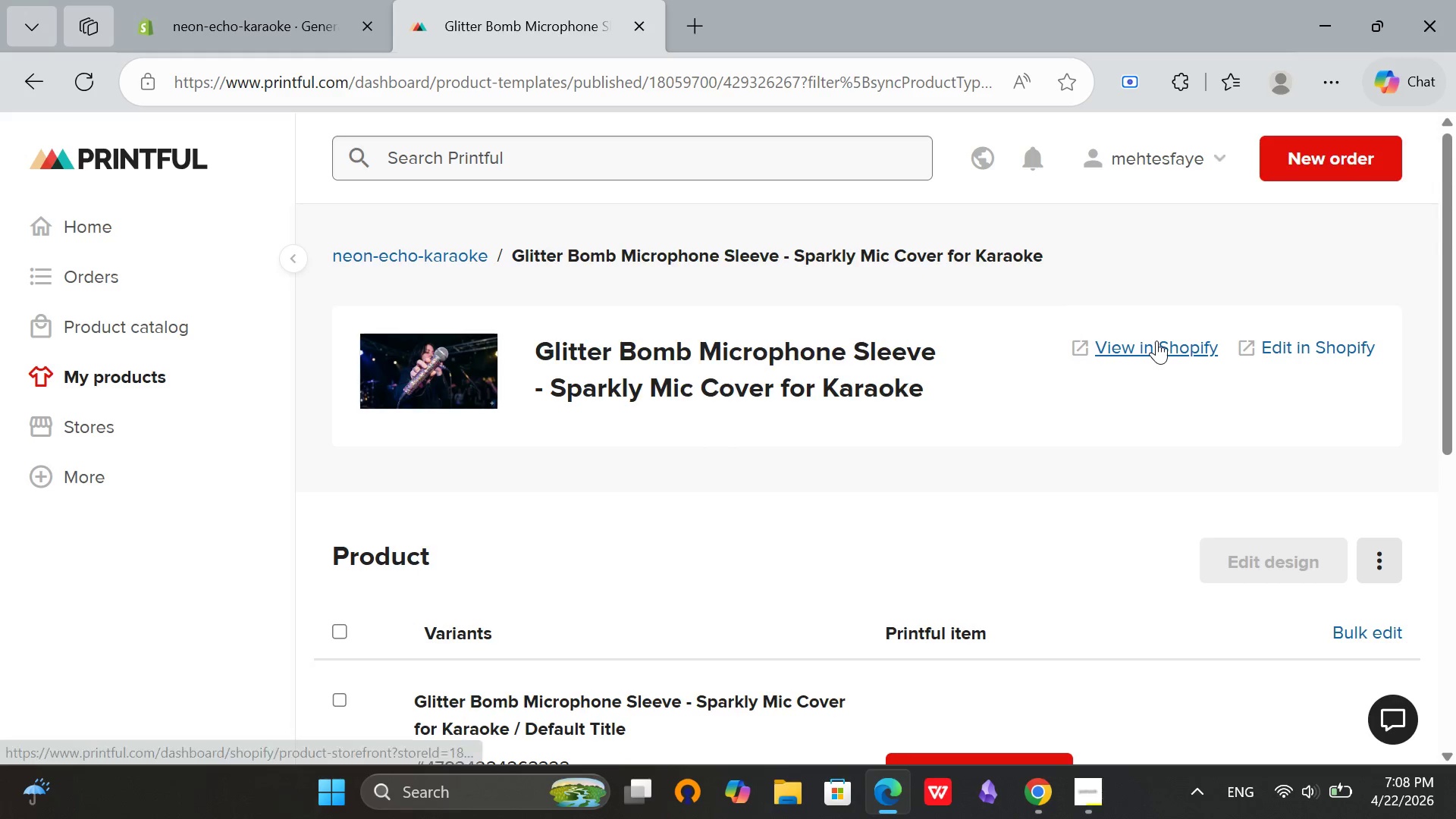 
left_click([1156, 340])
 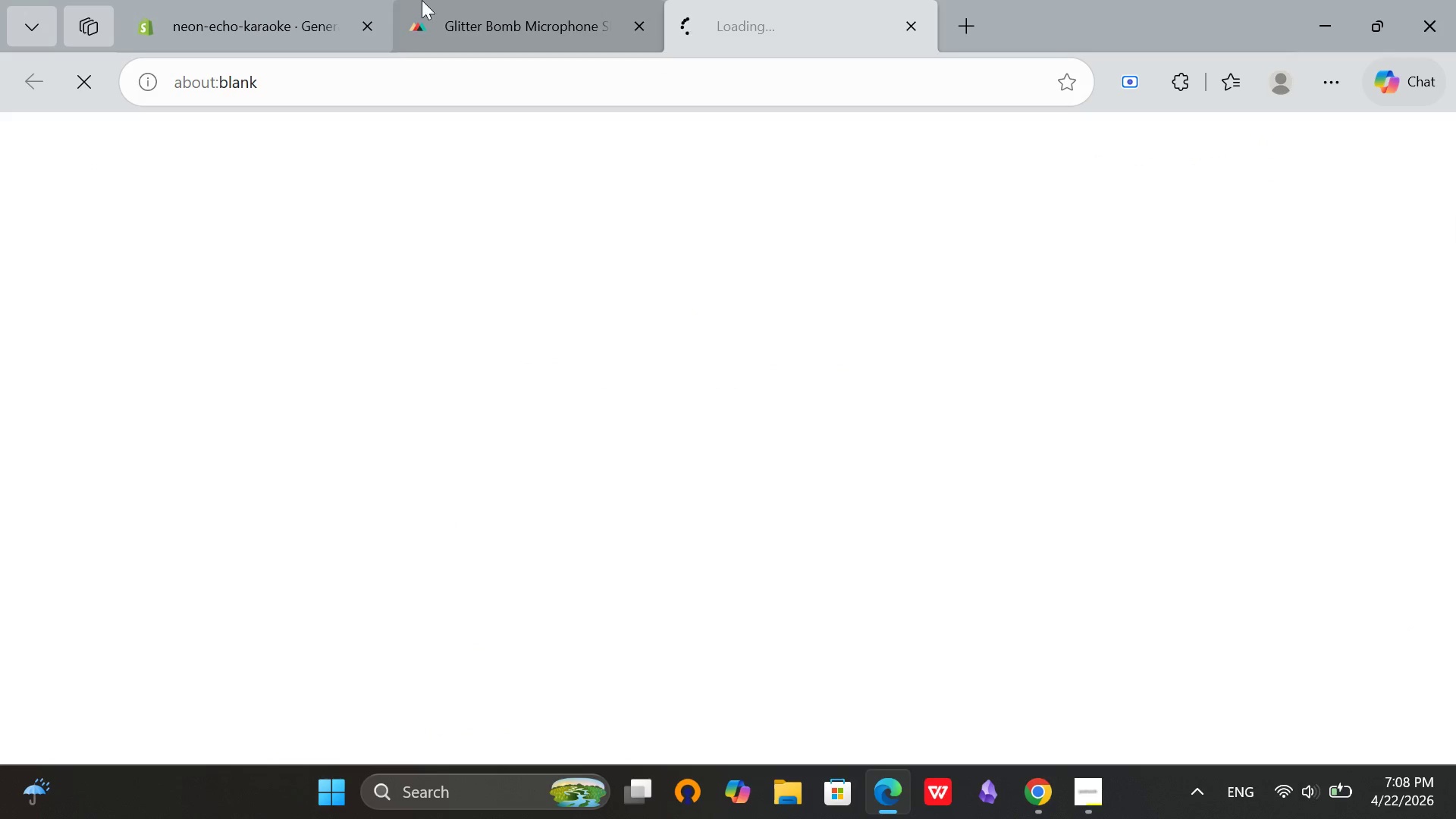 
left_click([431, 0])
 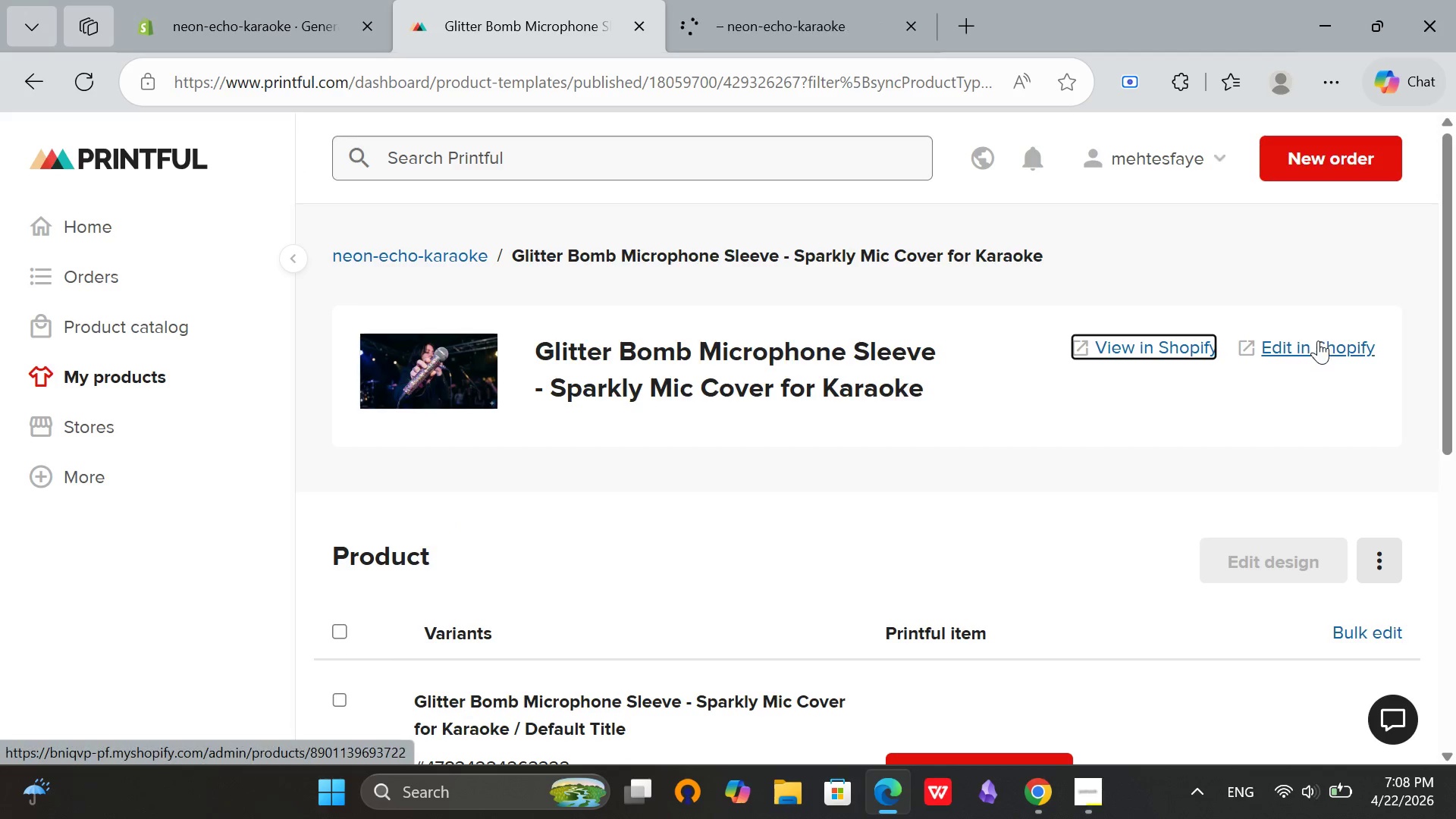 
left_click([1313, 349])
 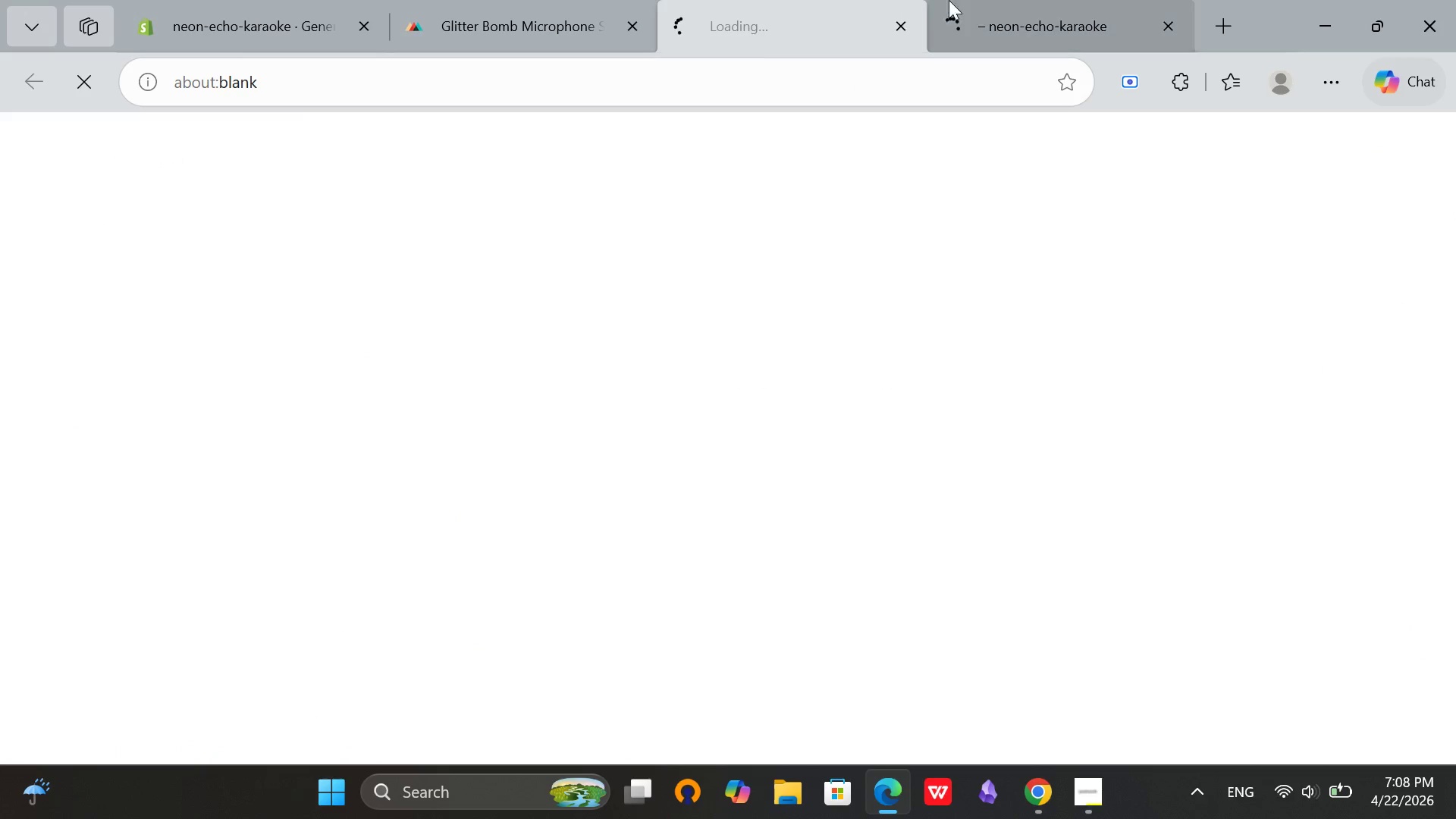 
left_click([1022, 0])
 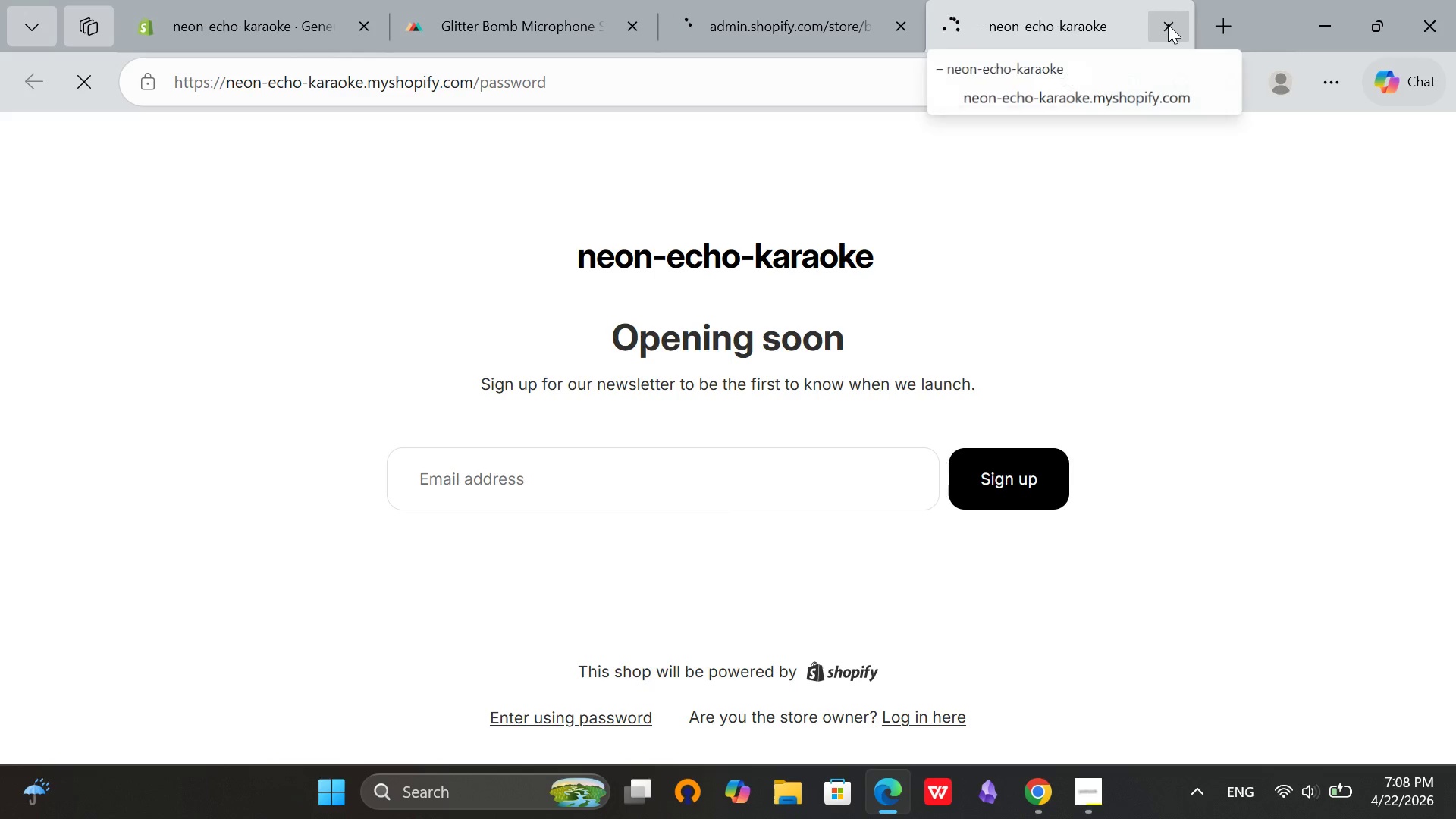 
left_click([1168, 24])
 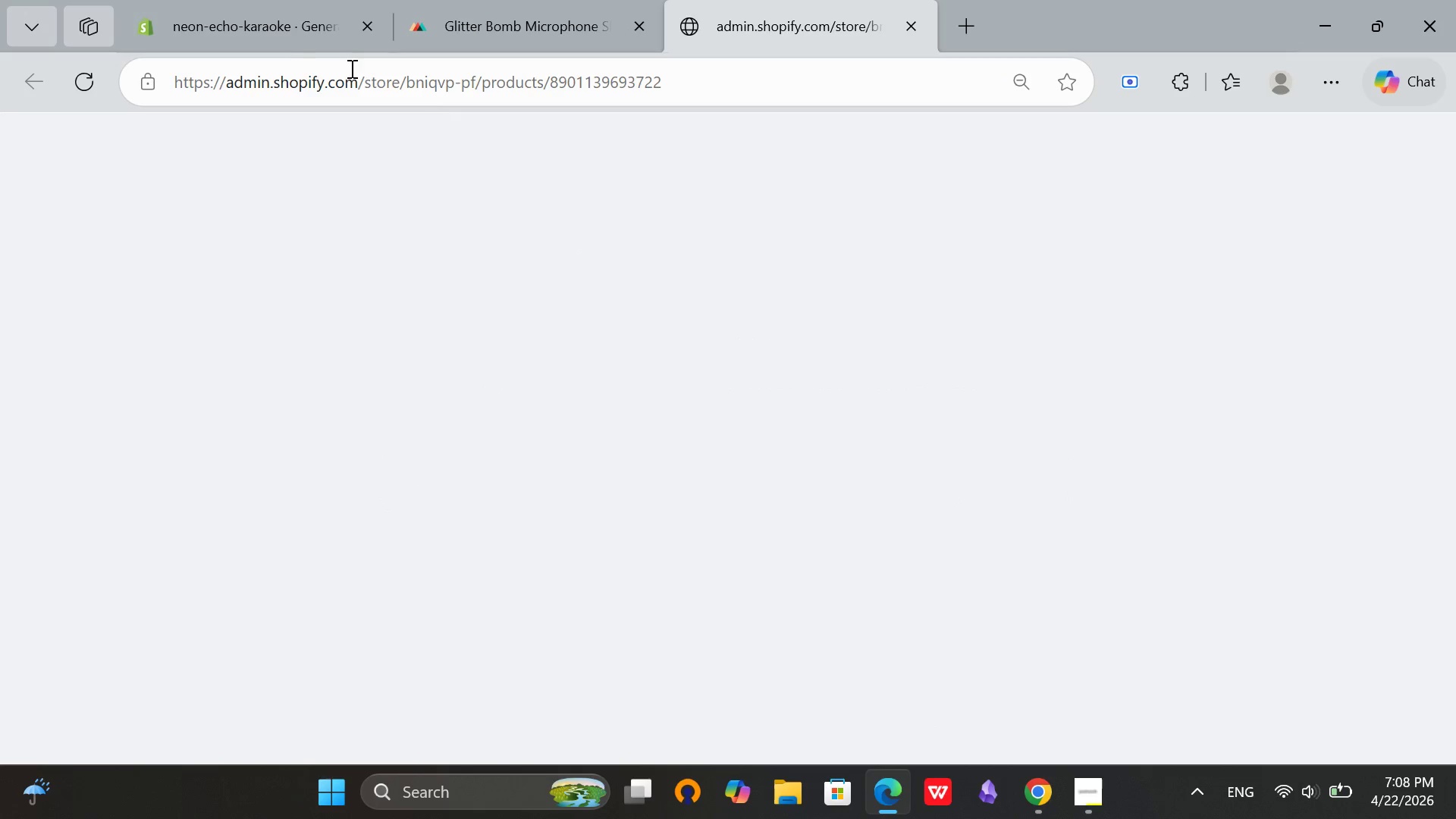 
left_click([215, 16])
 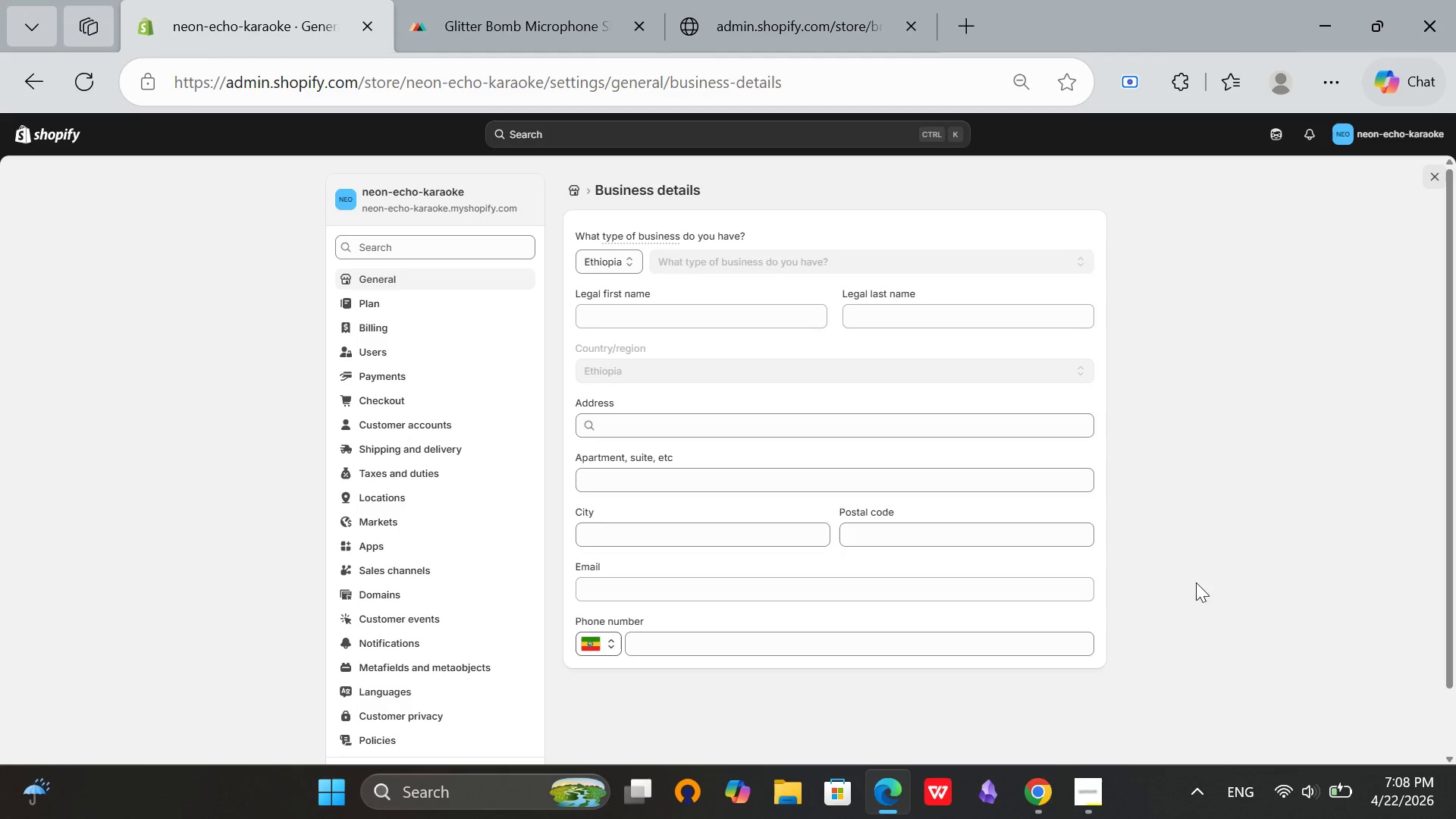 
left_click([1087, 766])